 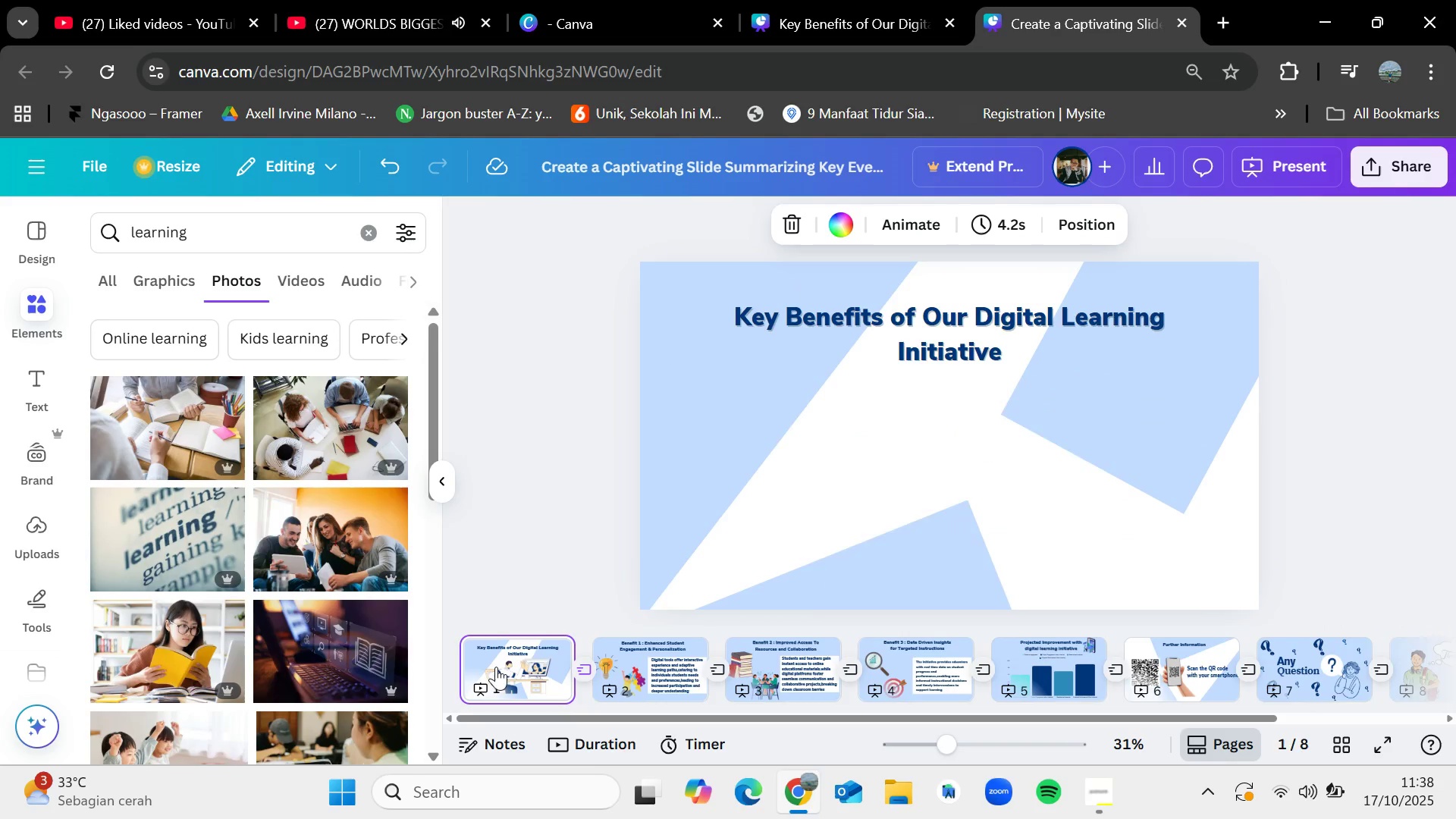 
left_click([736, 659])
 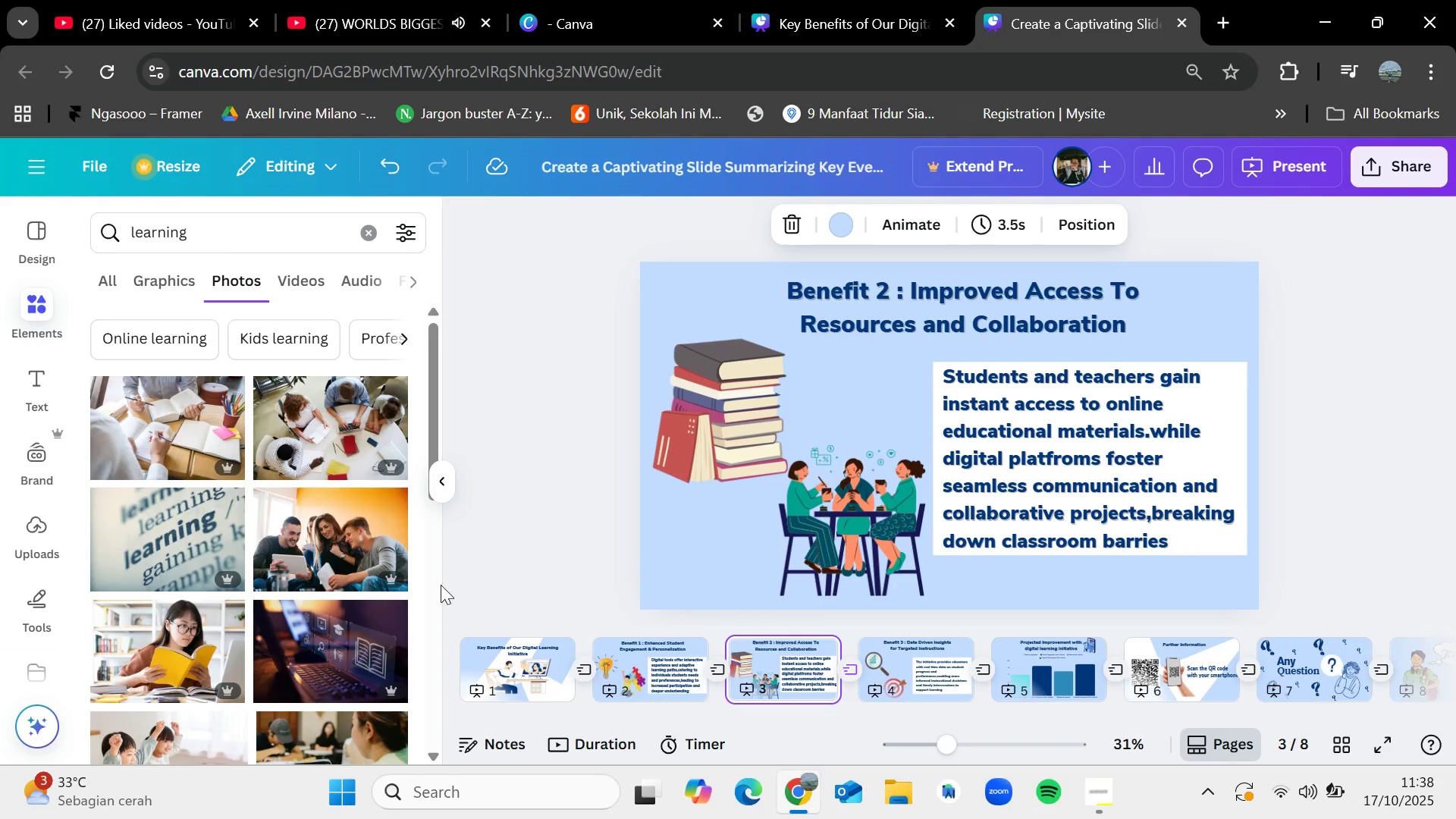 
scroll: coordinate [262, 563], scroll_direction: down, amount: 5.0
 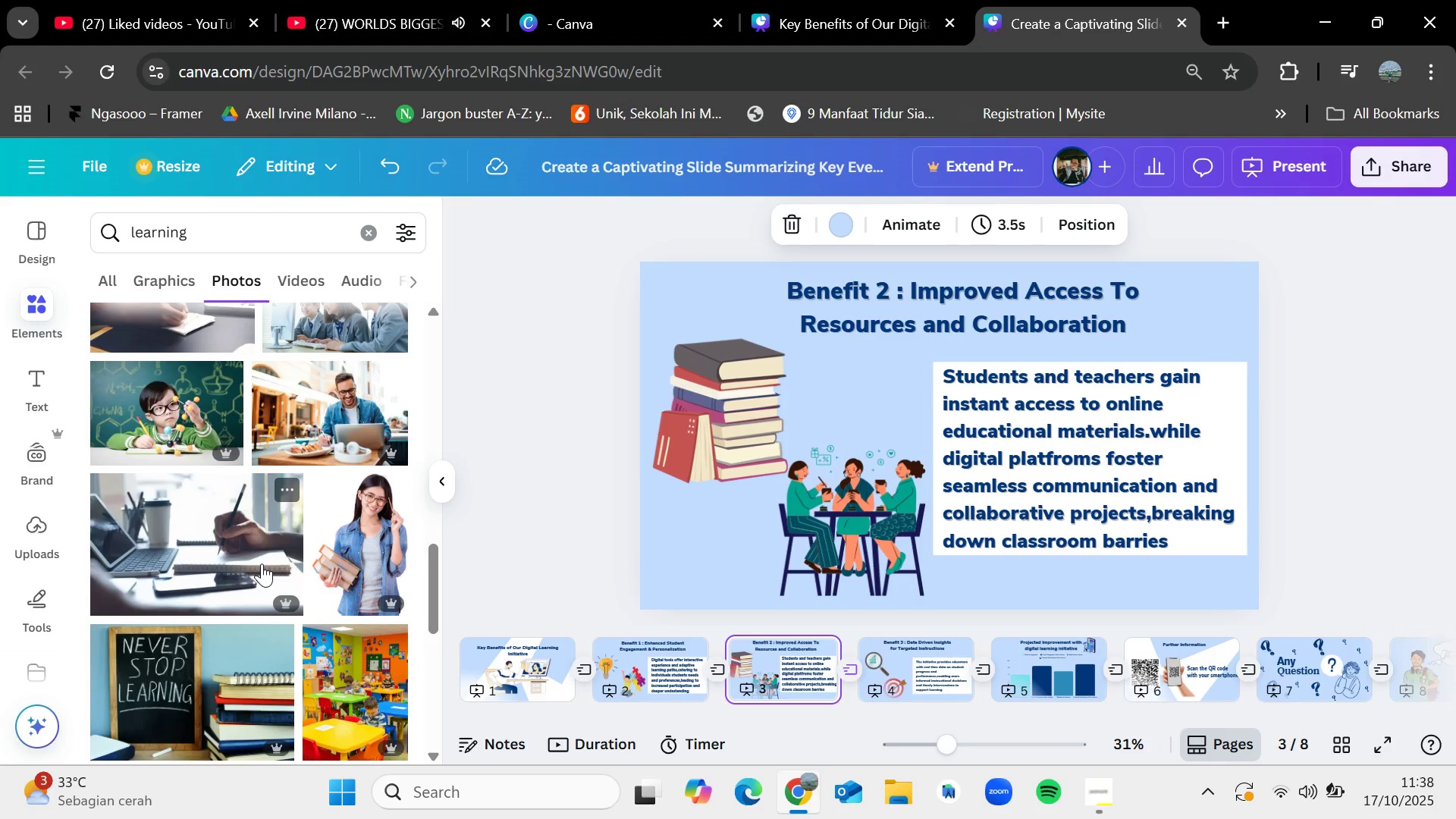 
wait(5.22)
 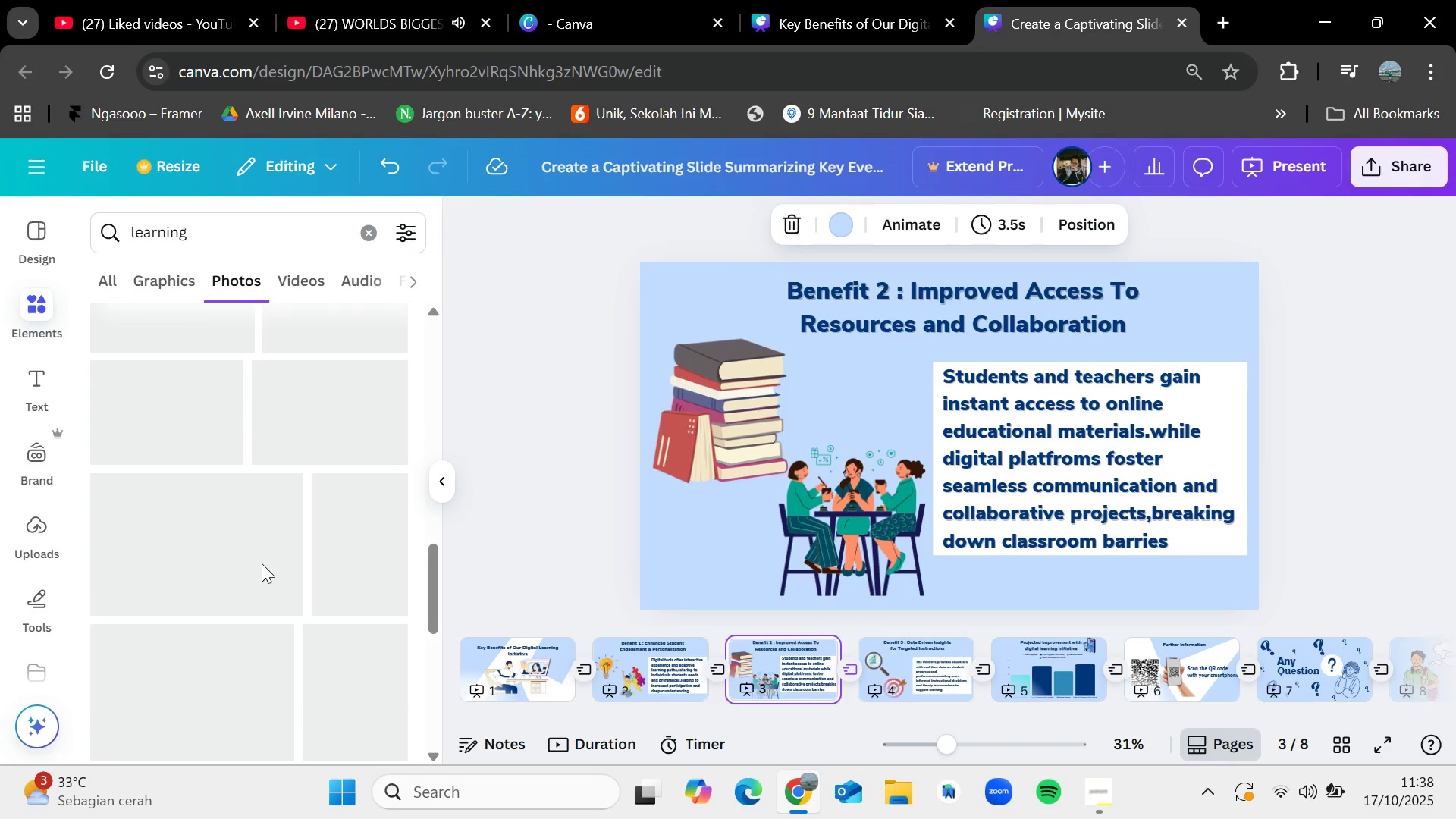 
scroll: coordinate [271, 595], scroll_direction: down, amount: 6.0
 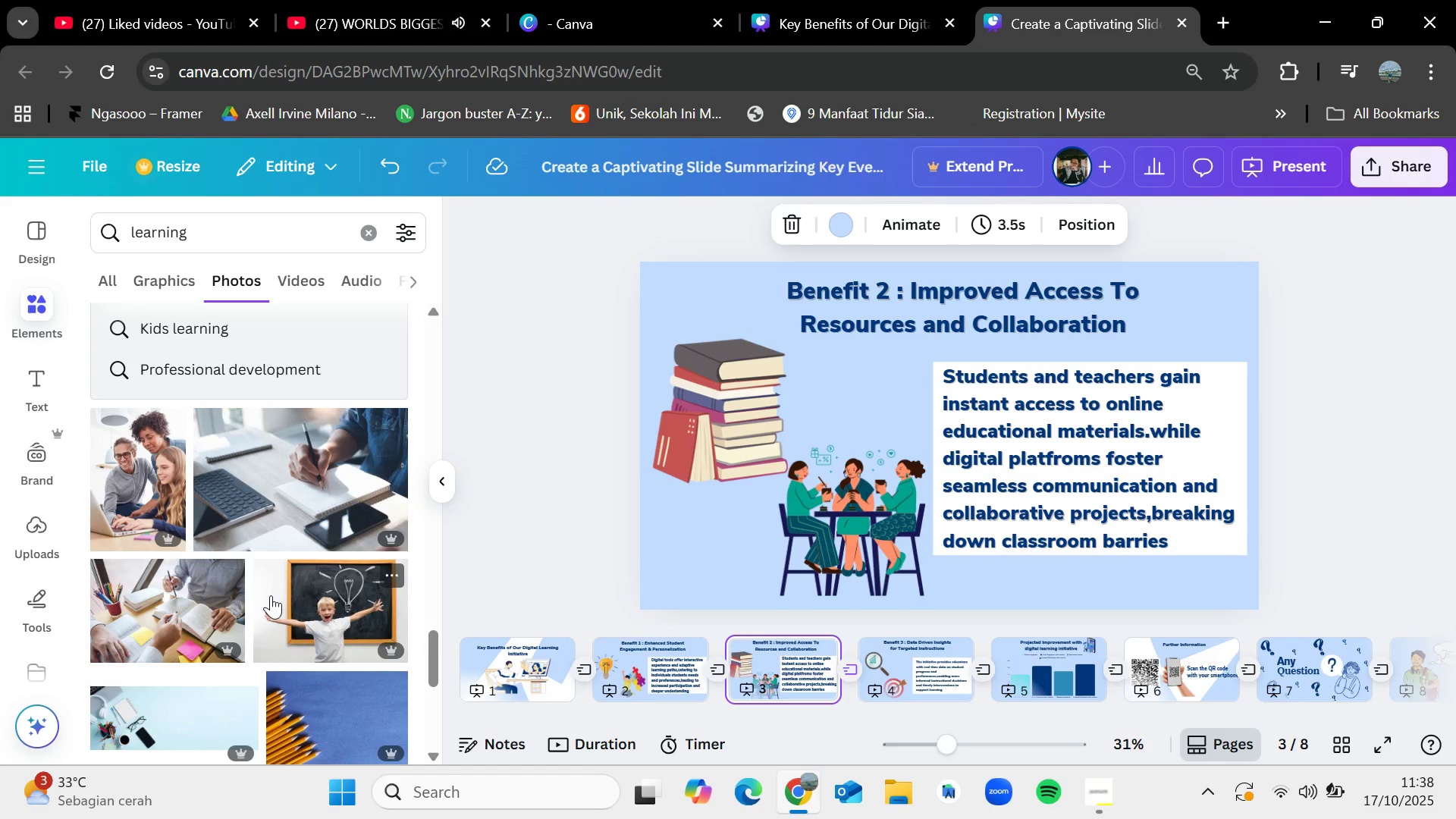 
wait(5.39)
 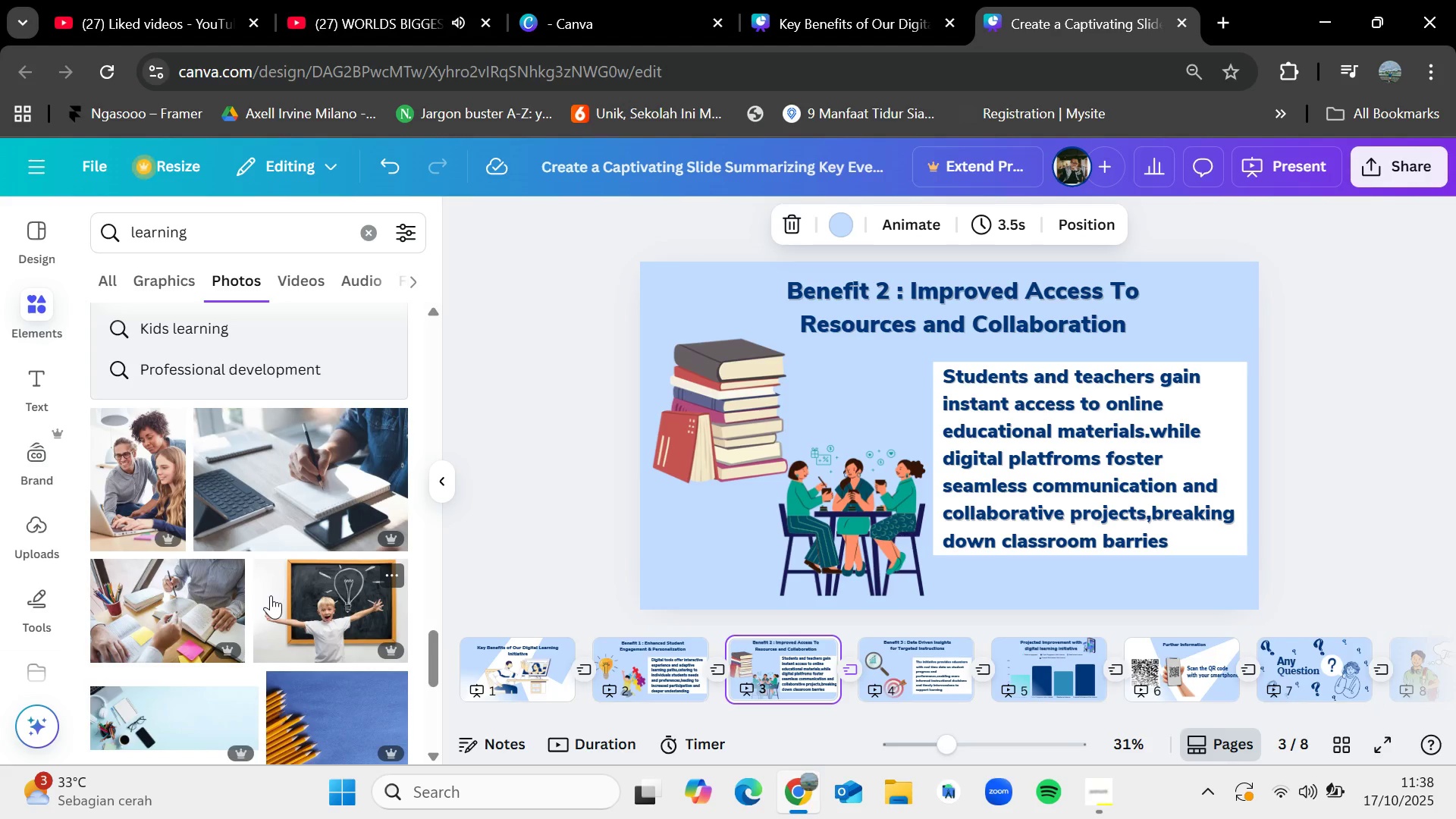 
scroll: coordinate [243, 537], scroll_direction: down, amount: 2.0
 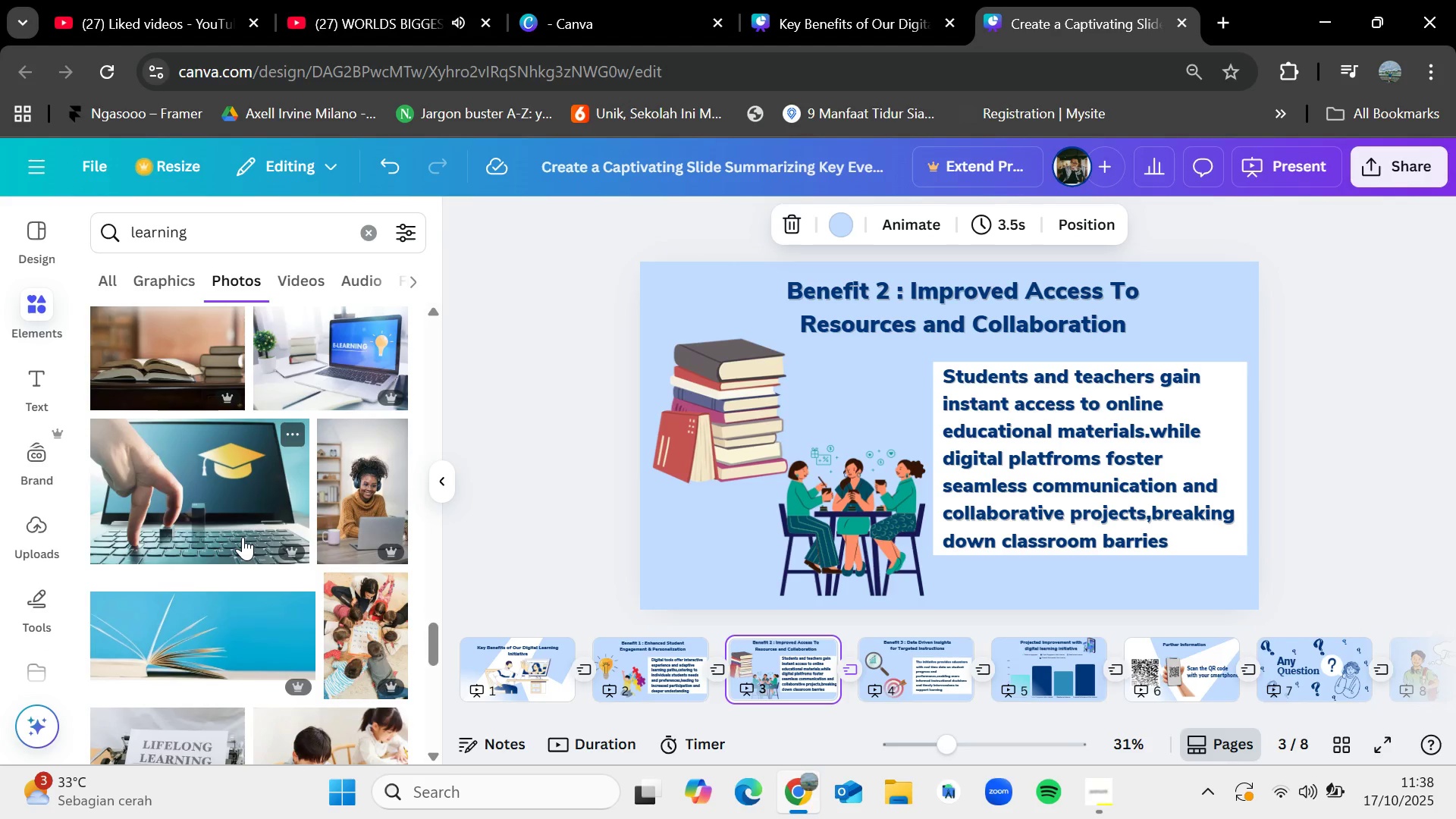 
wait(5.95)
 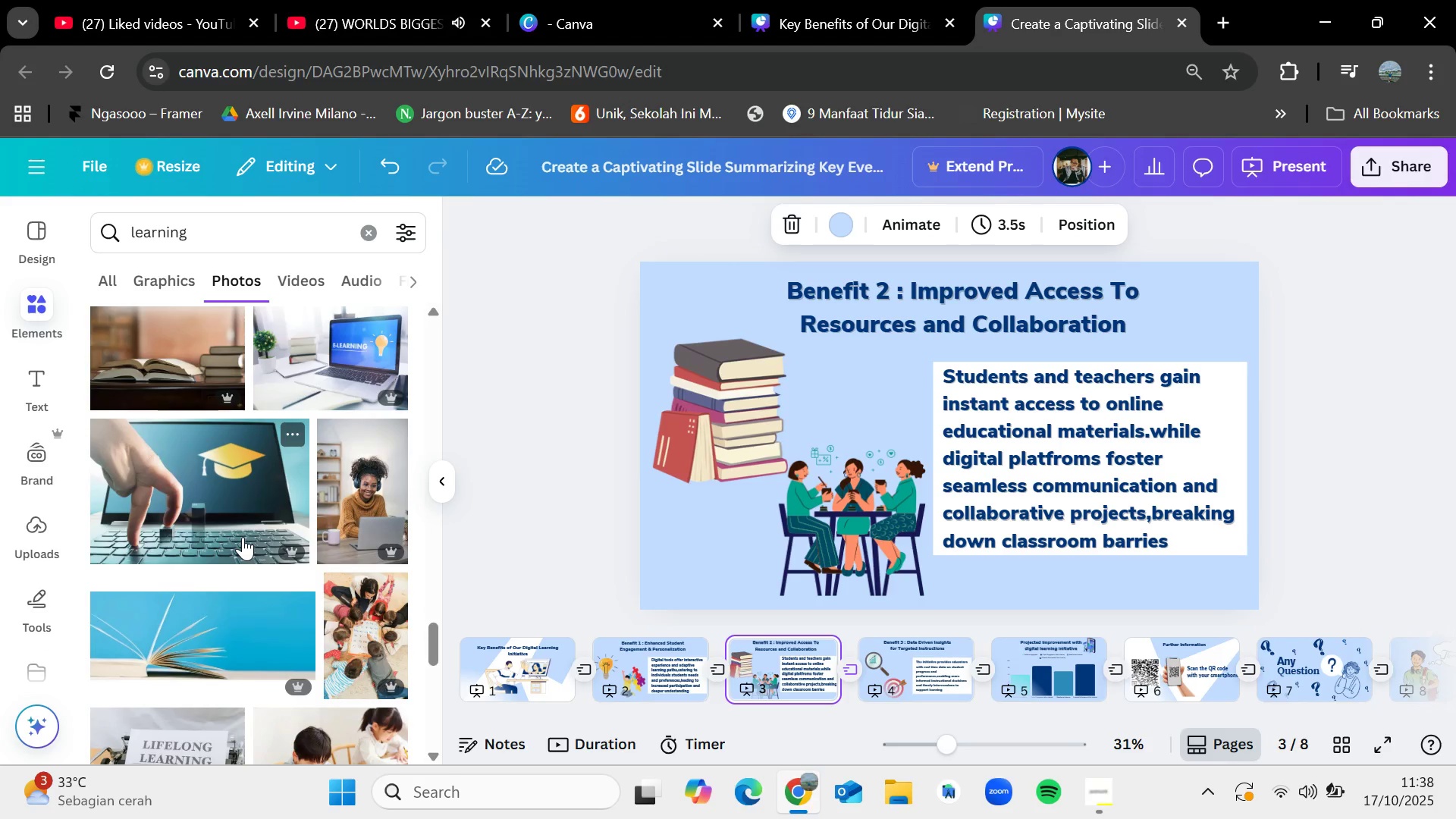 
scroll: coordinate [243, 537], scroll_direction: down, amount: 5.0
 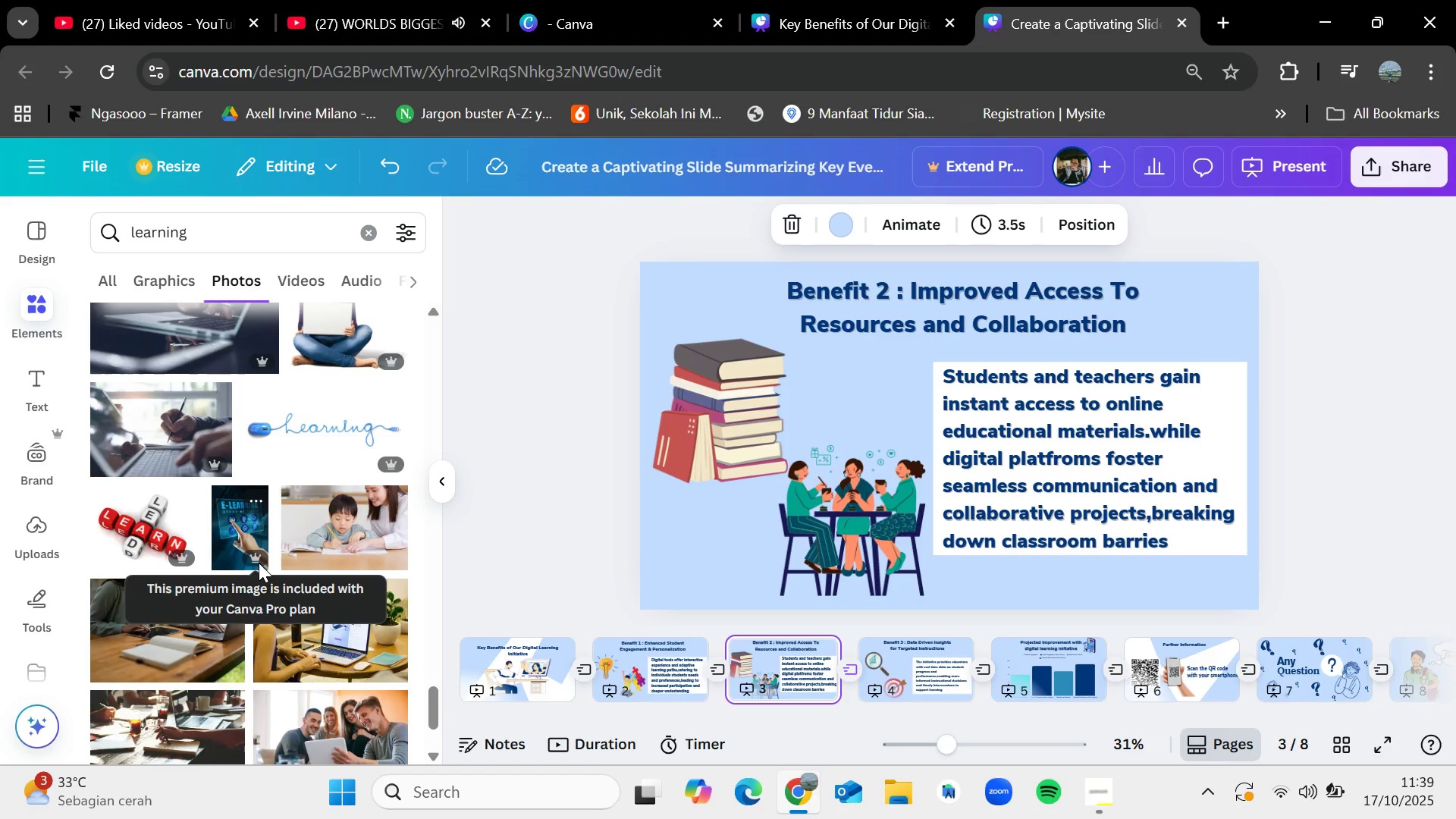 
wait(5.76)
 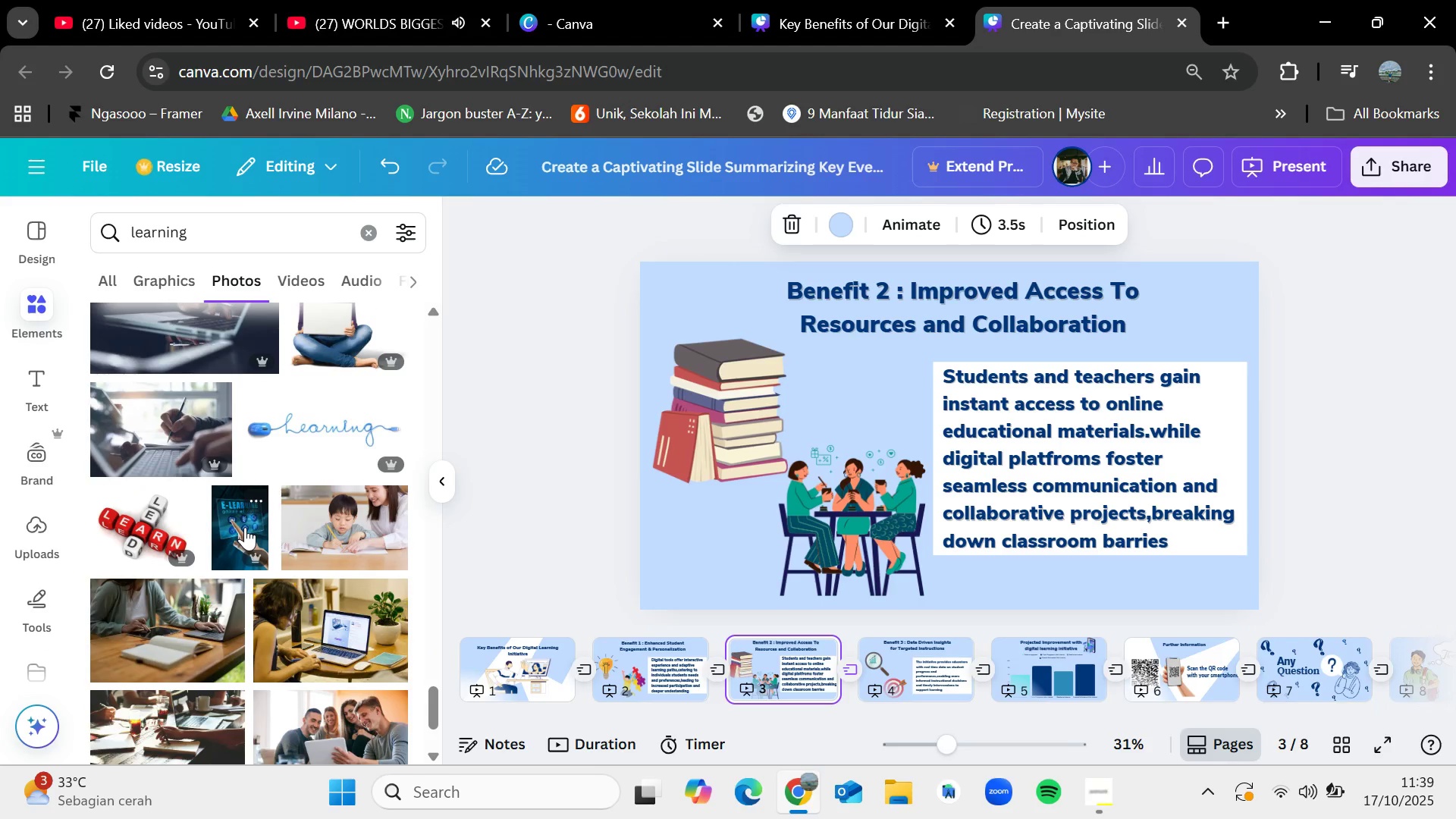 
scroll: coordinate [259, 563], scroll_direction: down, amount: 3.0
 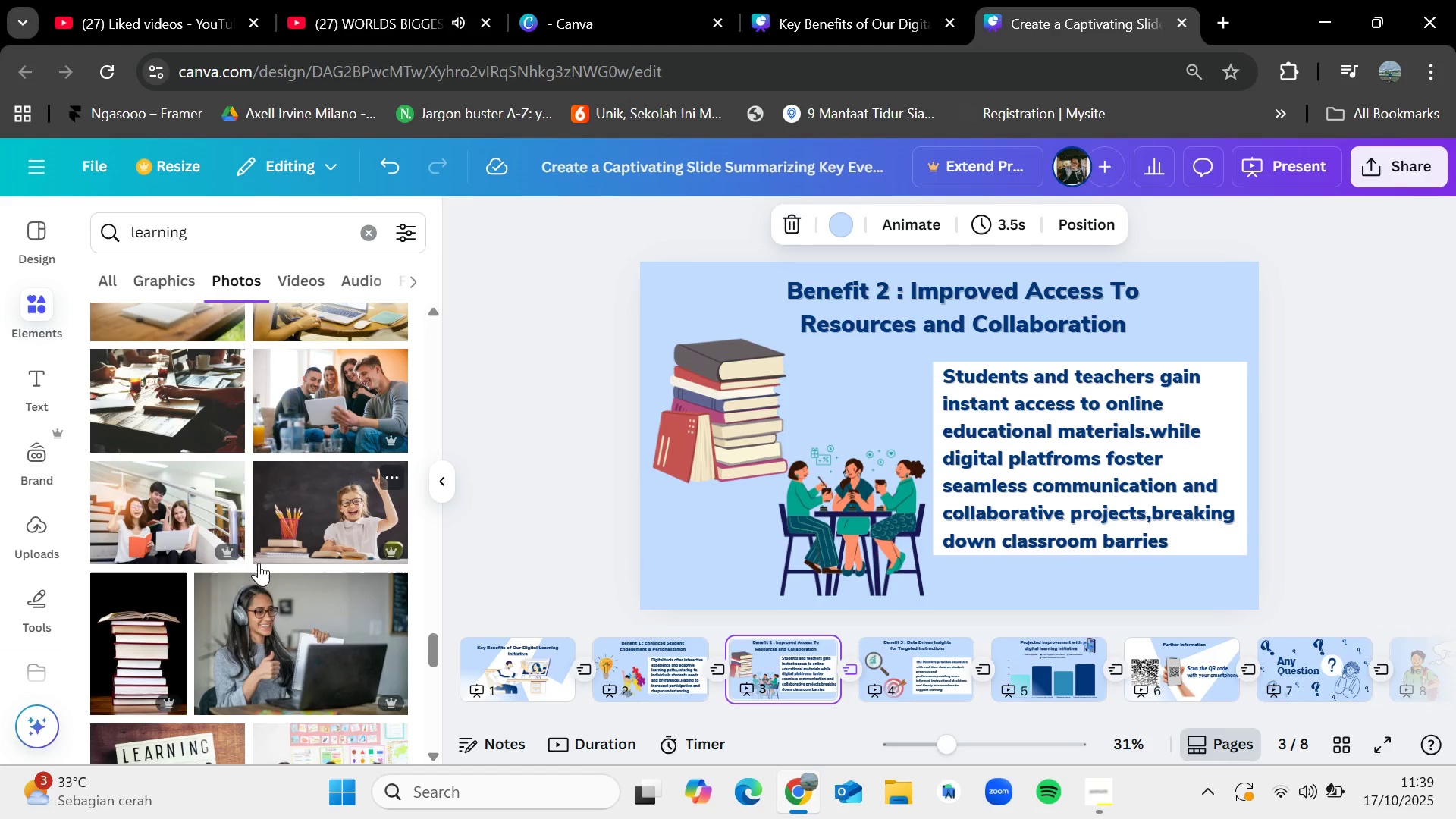 
wait(37.75)
 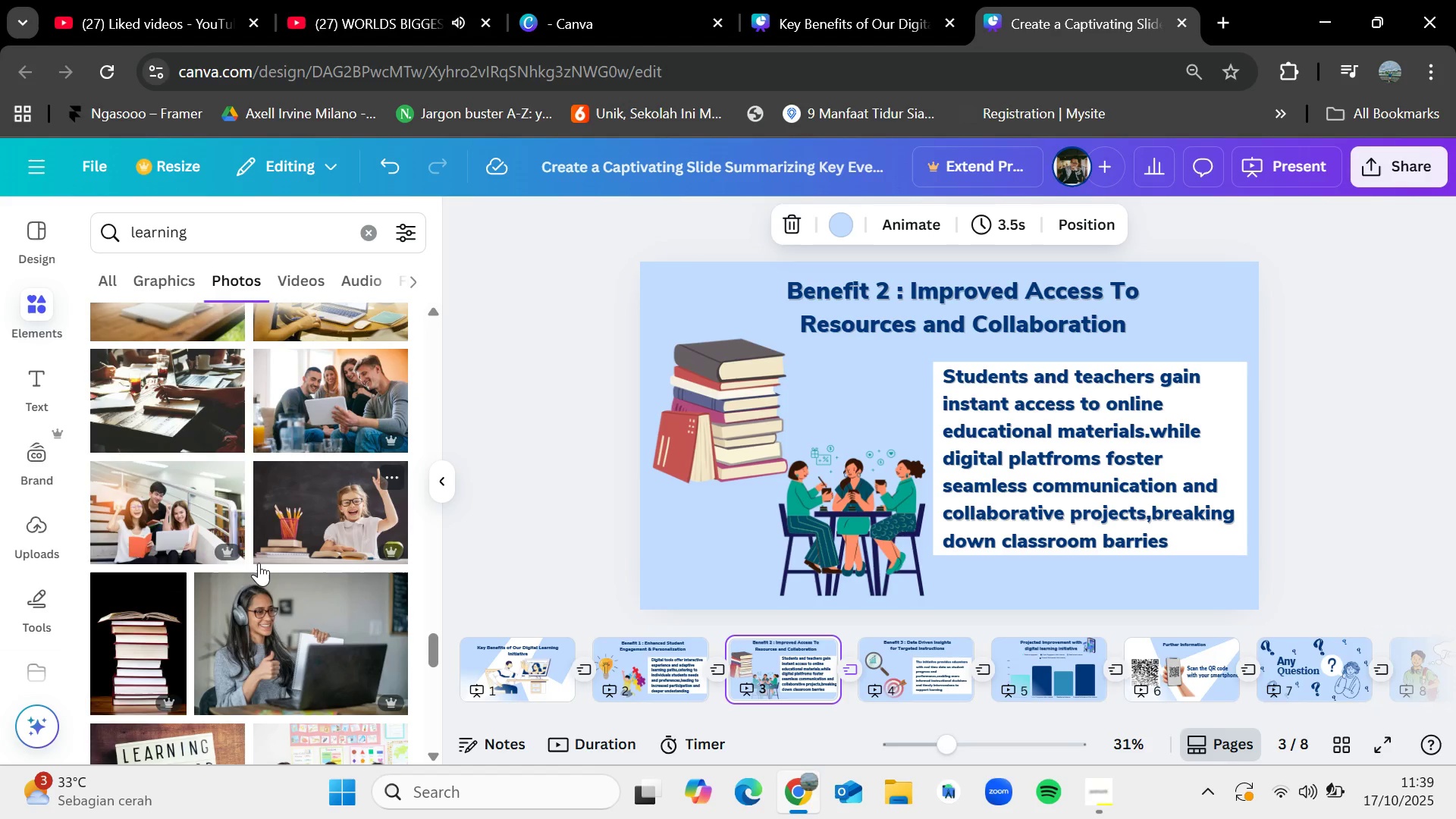 
scroll: coordinate [259, 563], scroll_direction: down, amount: 2.0
 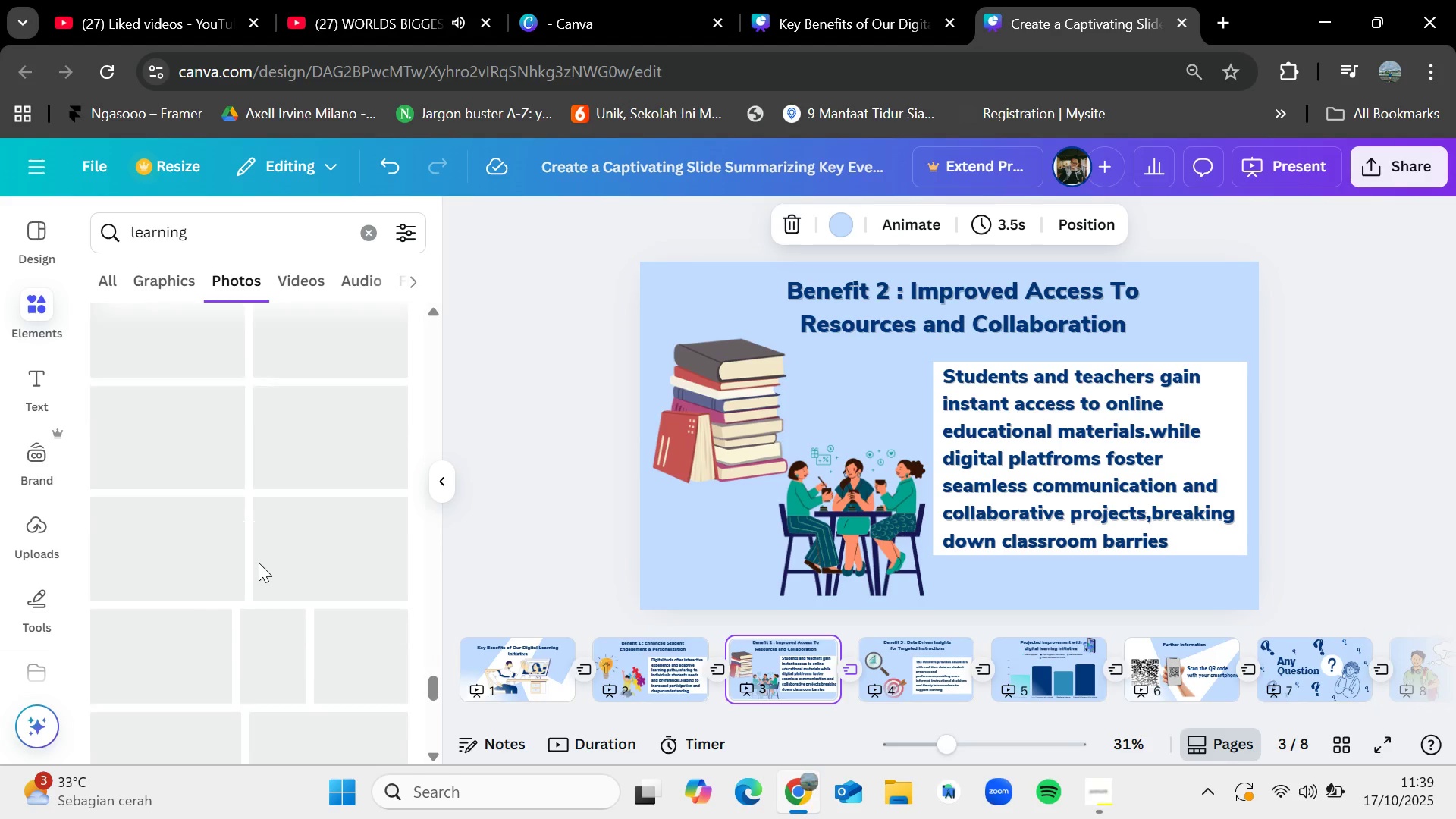 
scroll: coordinate [243, 554], scroll_direction: up, amount: 23.0
 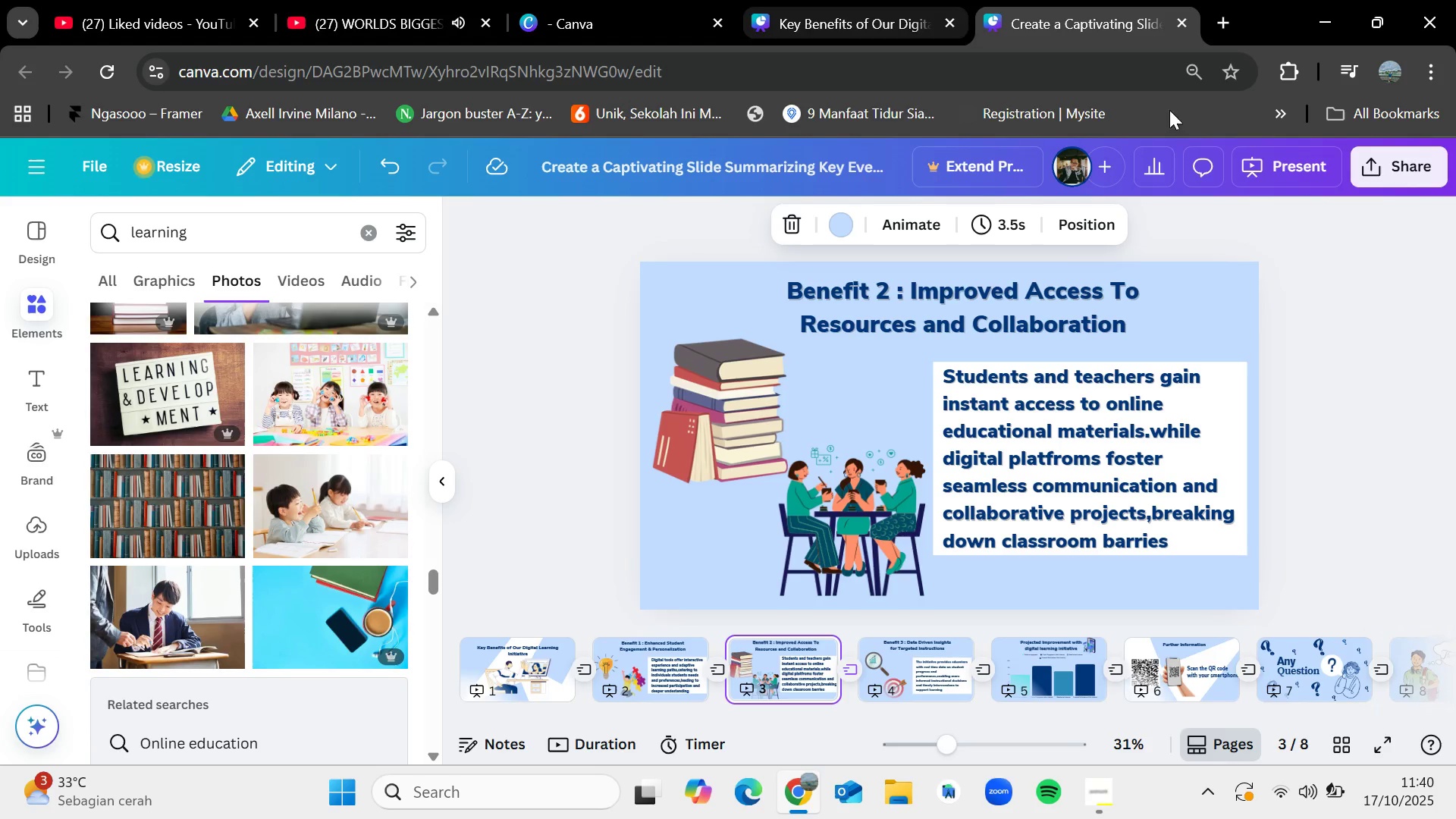 
left_click([1408, 179])
 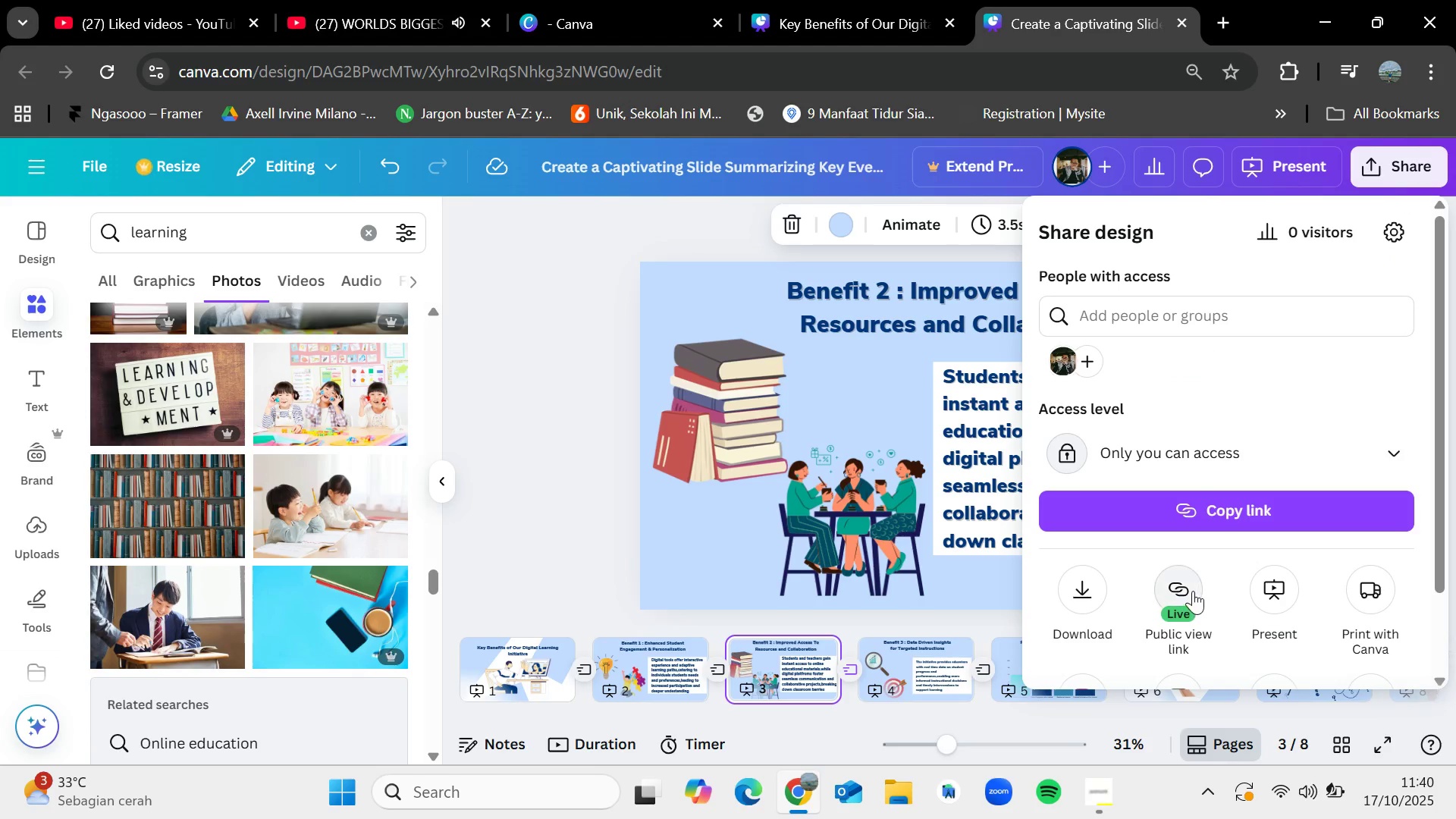 
left_click([1193, 591])
 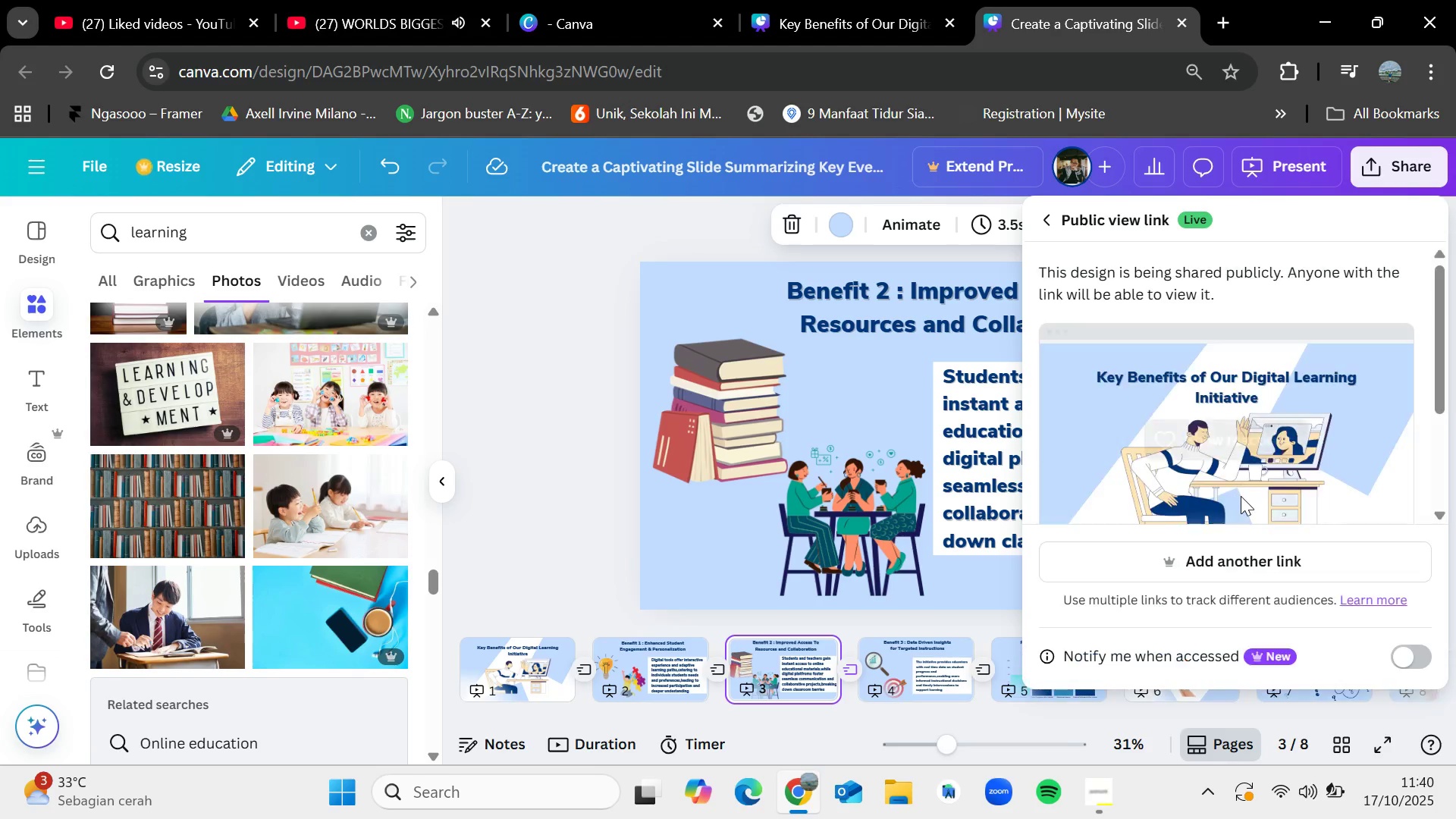 
scroll: coordinate [1241, 496], scroll_direction: down, amount: 2.0
 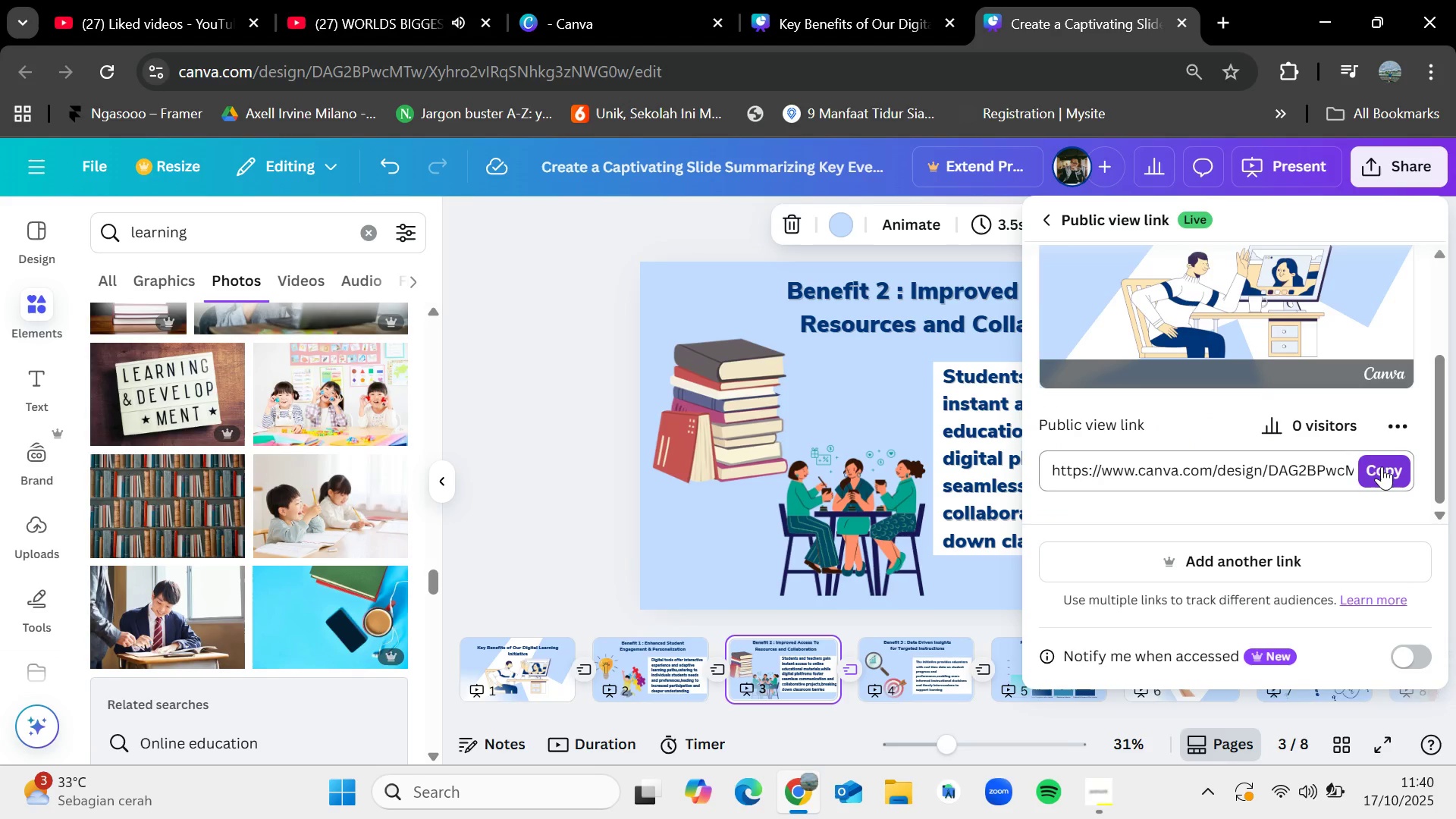 
left_click([1382, 466])
 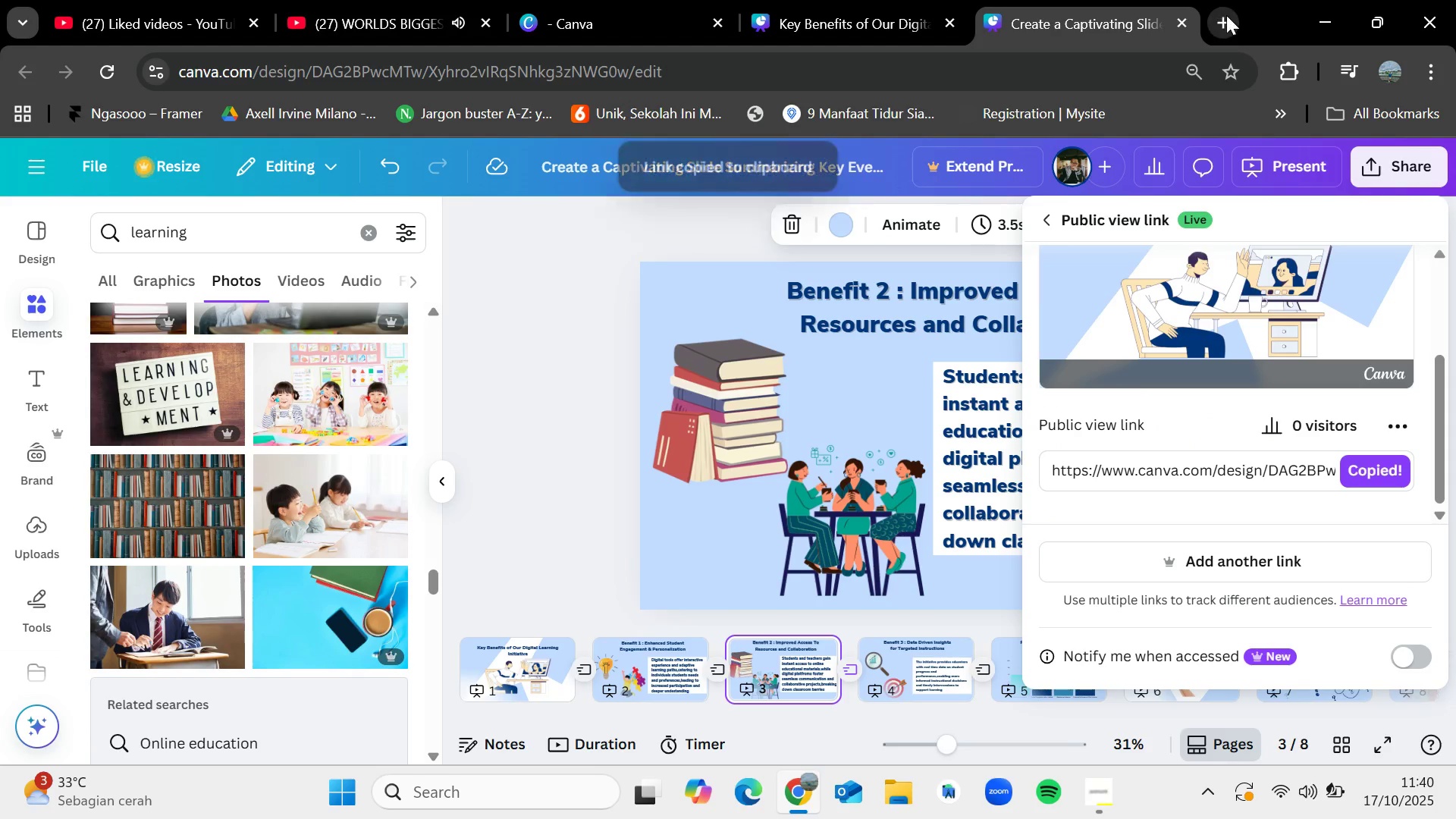 
left_click([1226, 15])
 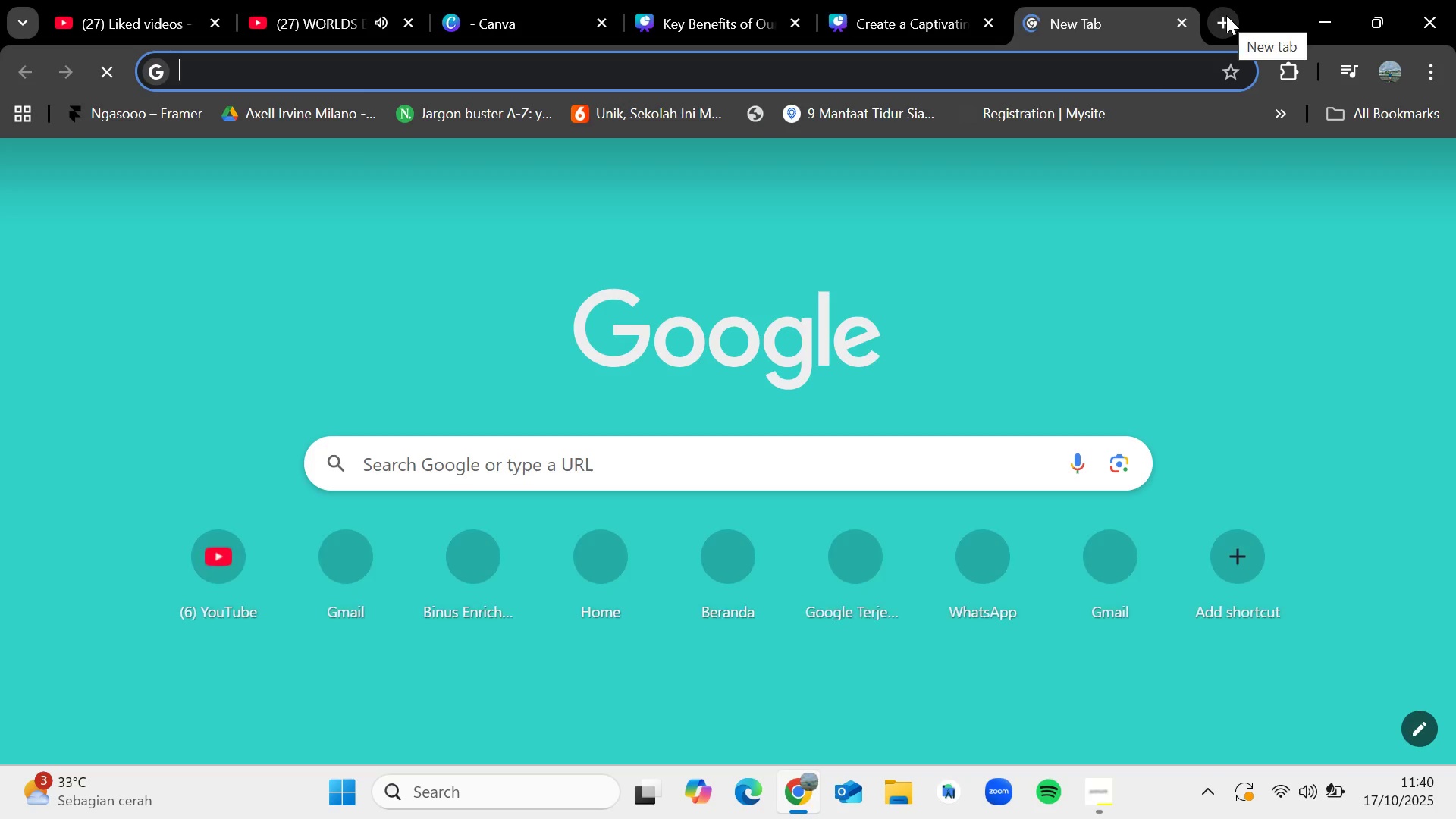 
key(Control+V)
 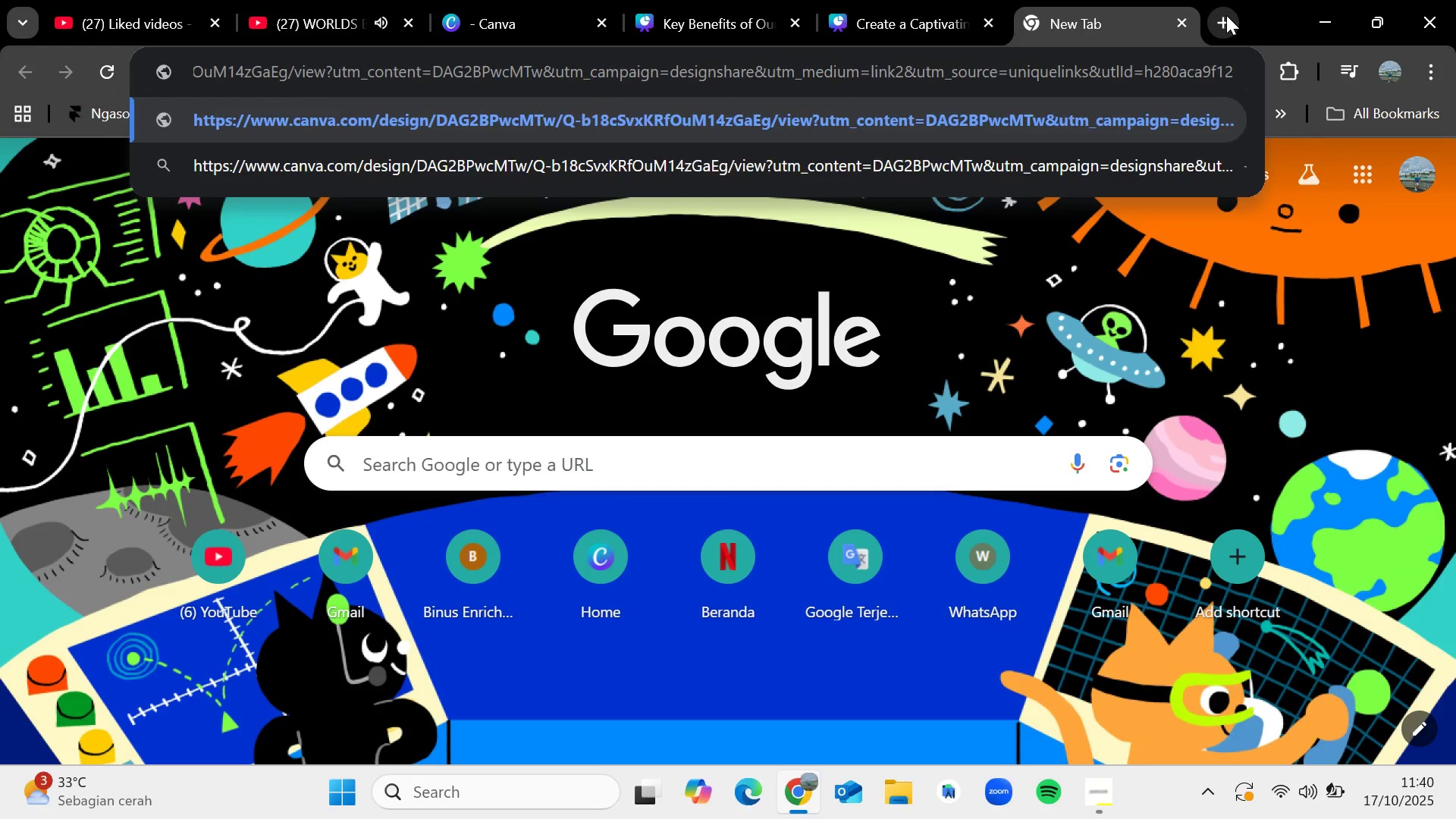 
key(Enter)
 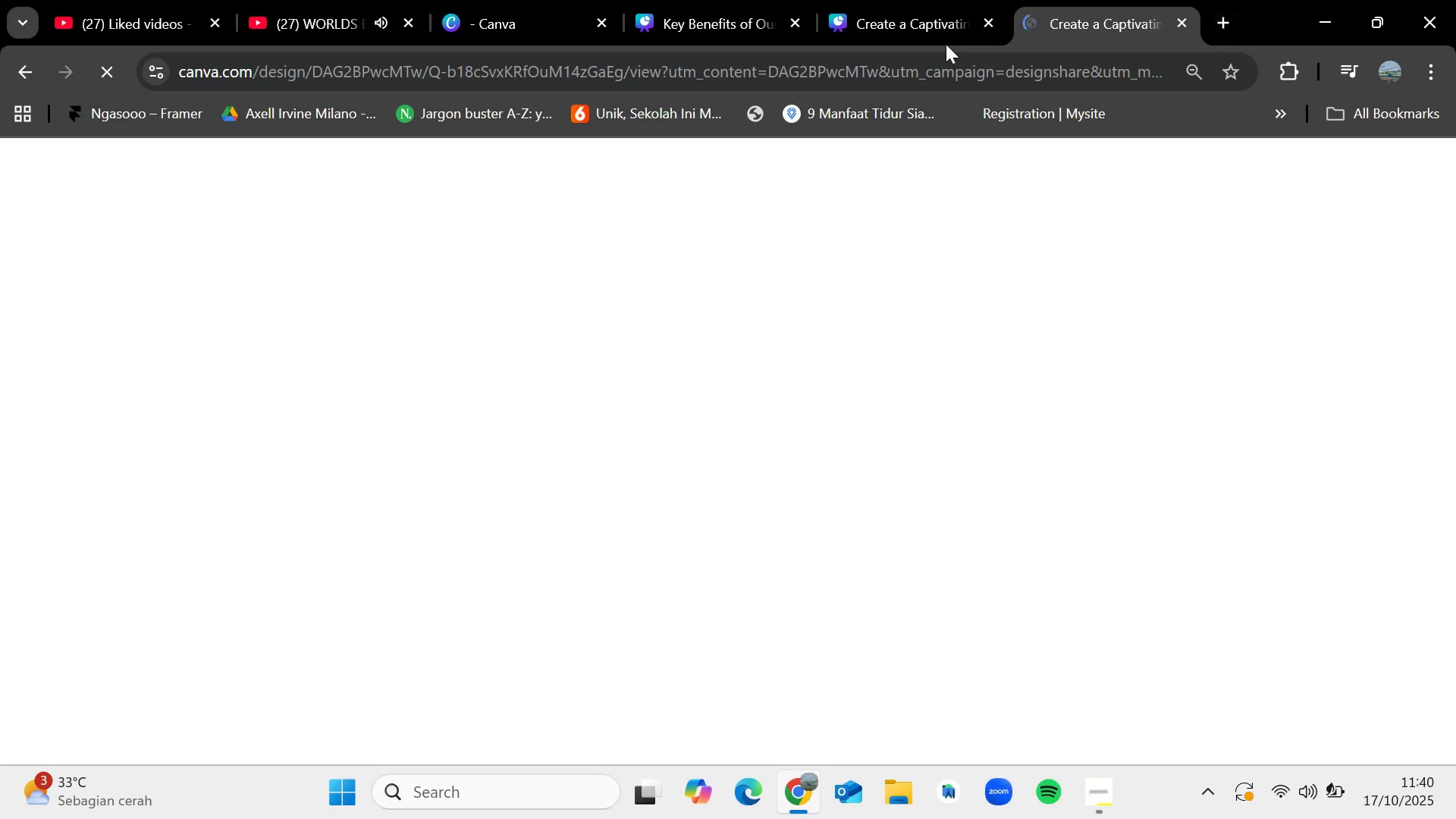 
left_click([923, 23])
 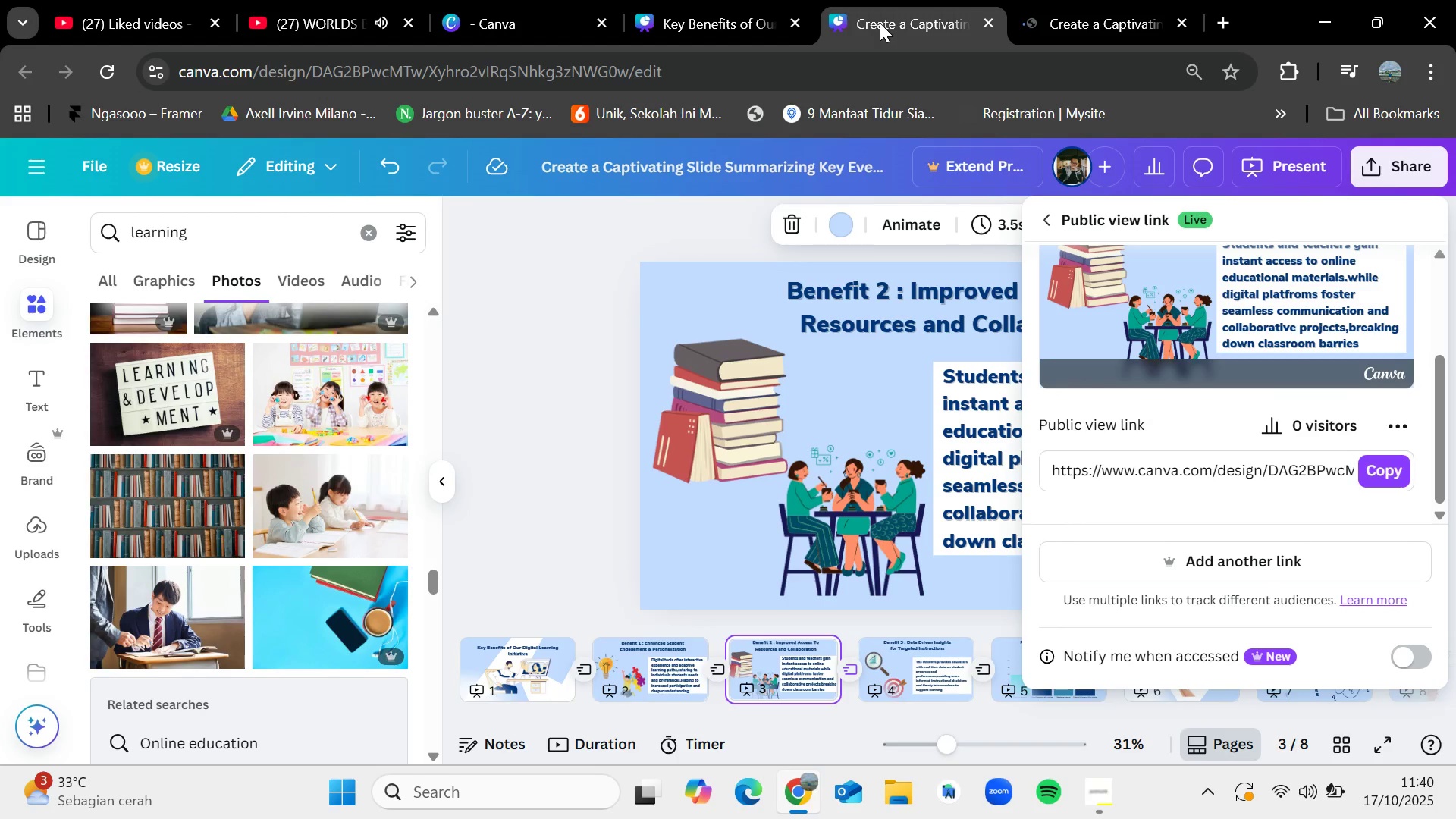 
left_click([775, 0])
 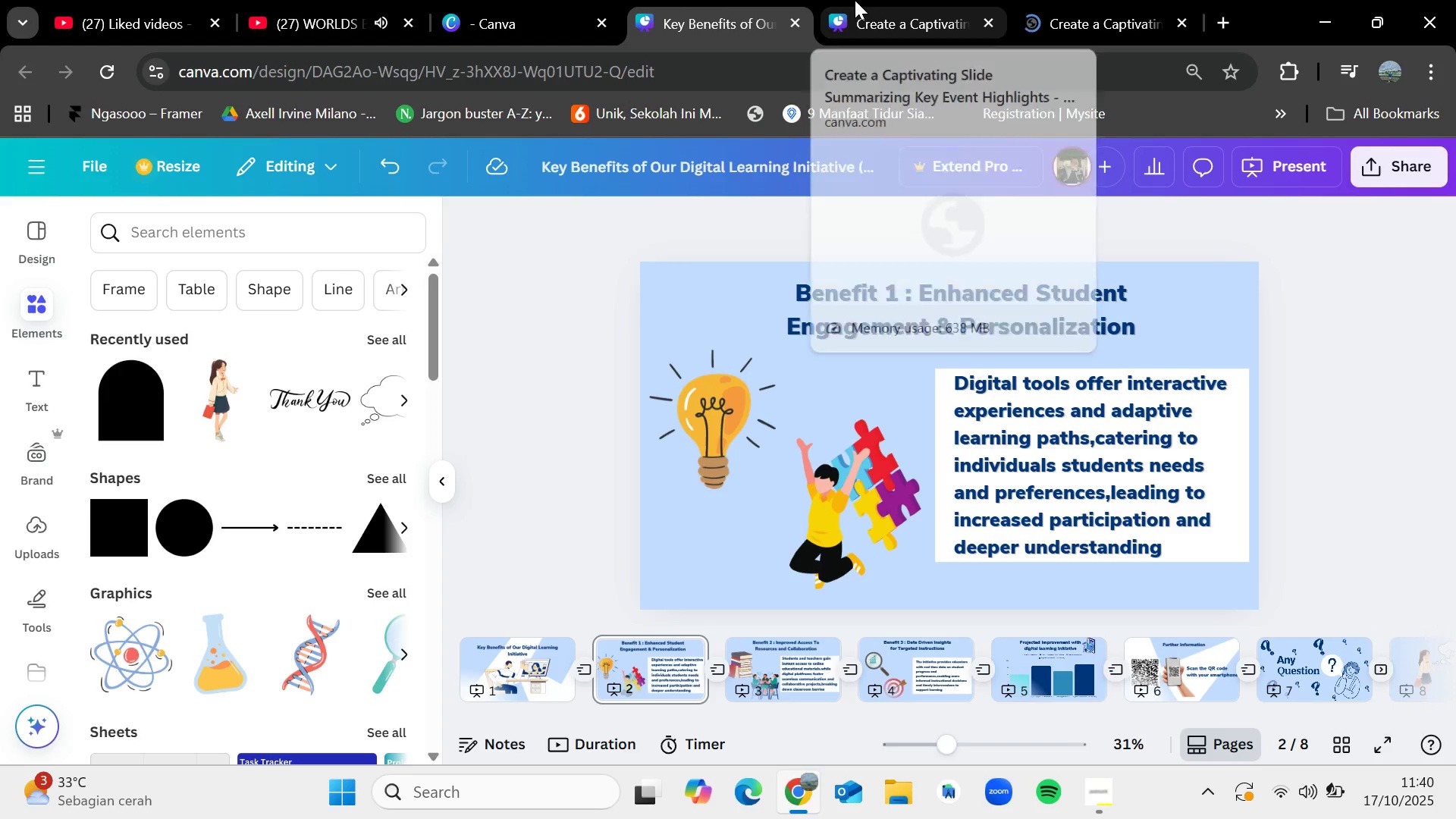 
left_click([855, 0])
 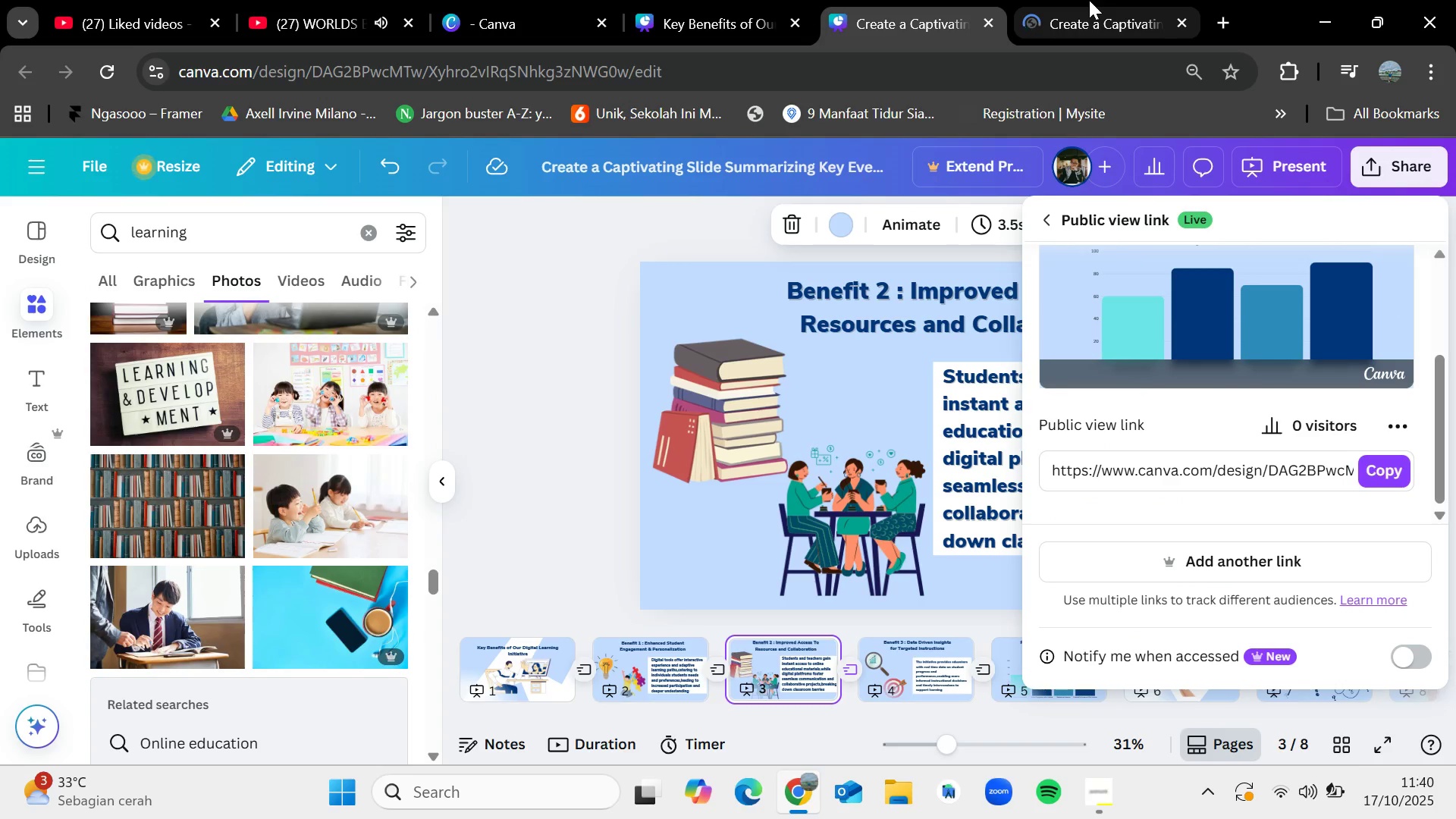 
left_click([1089, 0])
 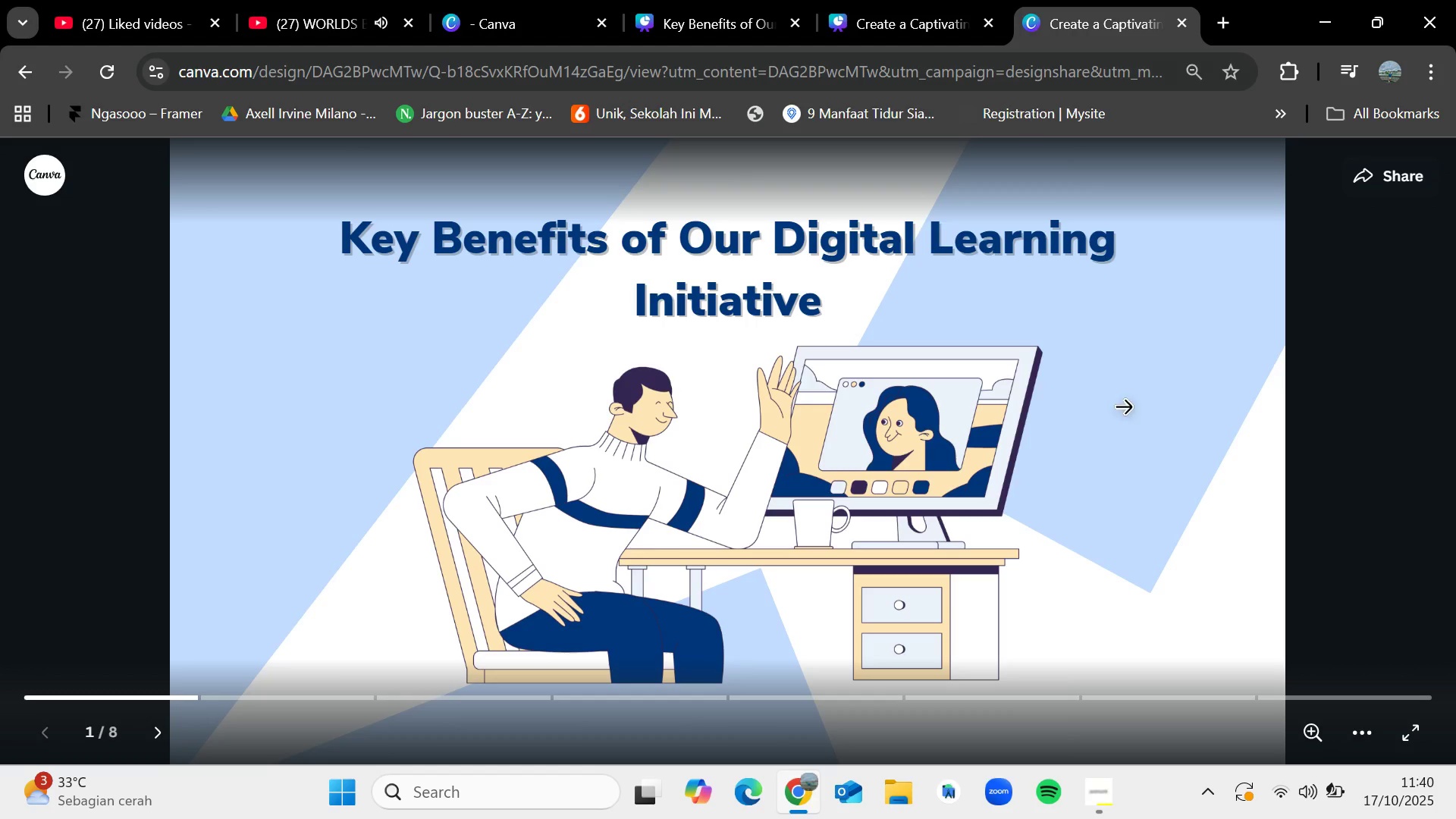 
left_click([1237, 430])
 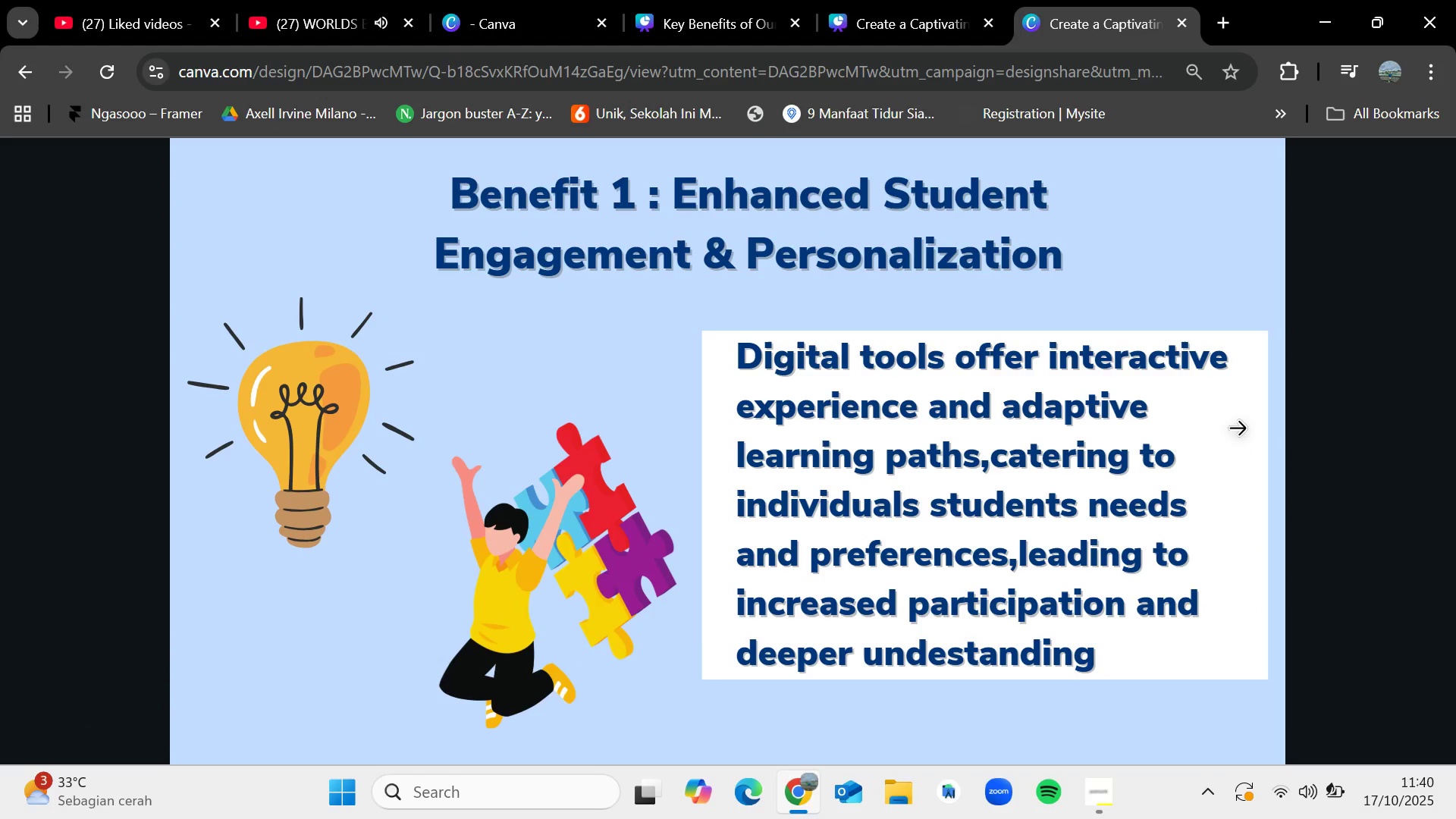 
wait(8.55)
 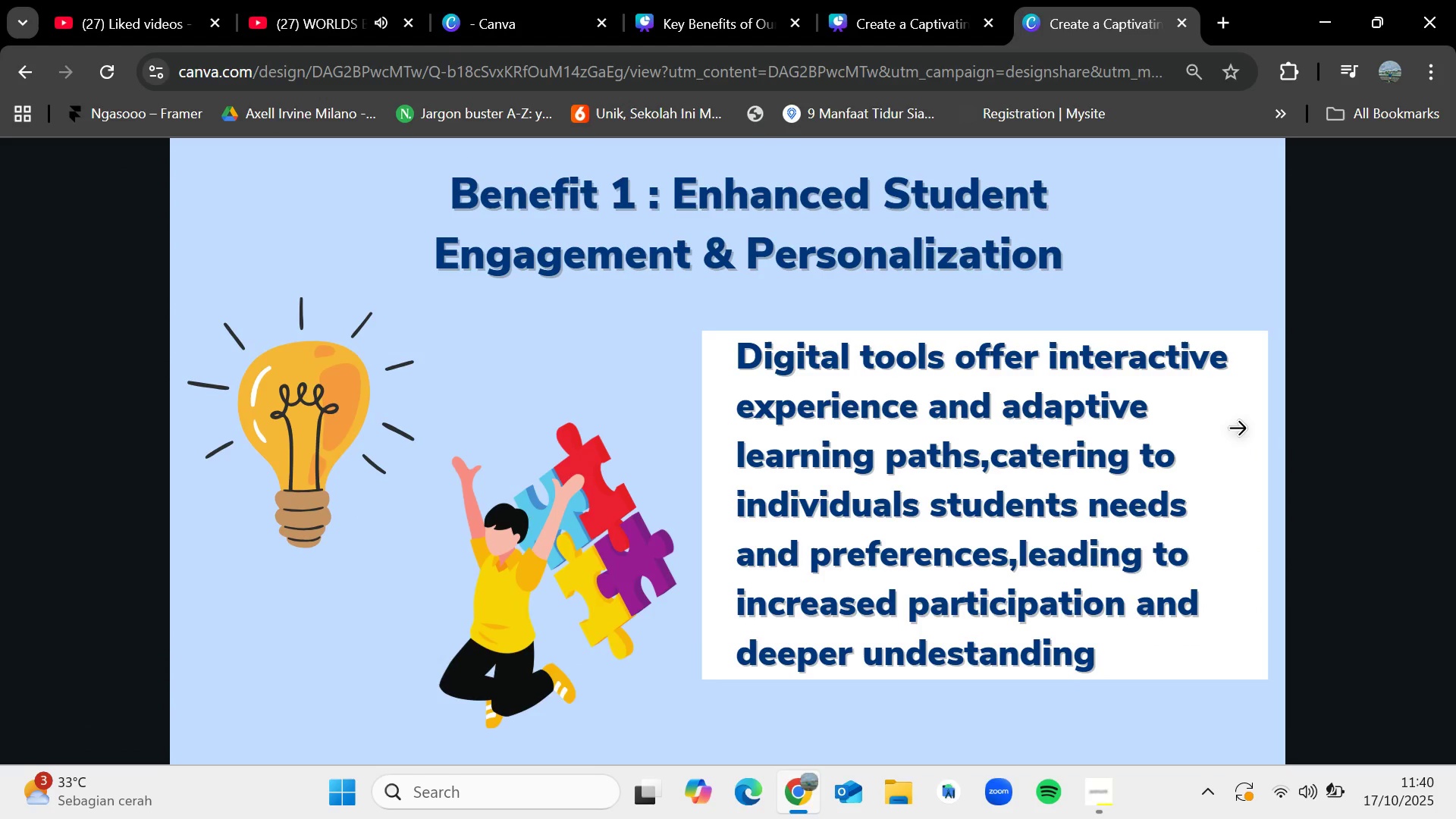 
left_click([1237, 430])
 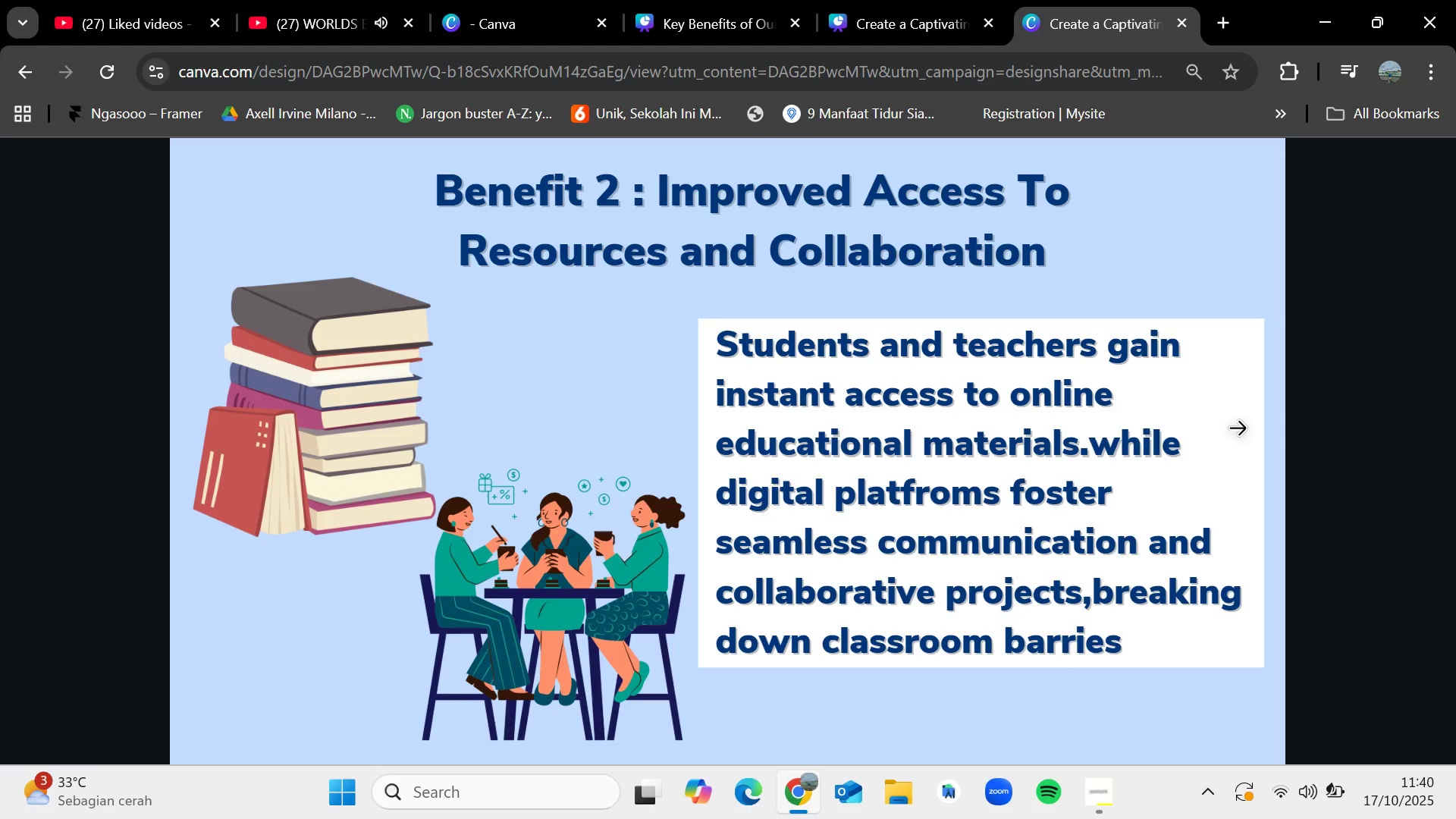 
wait(30.41)
 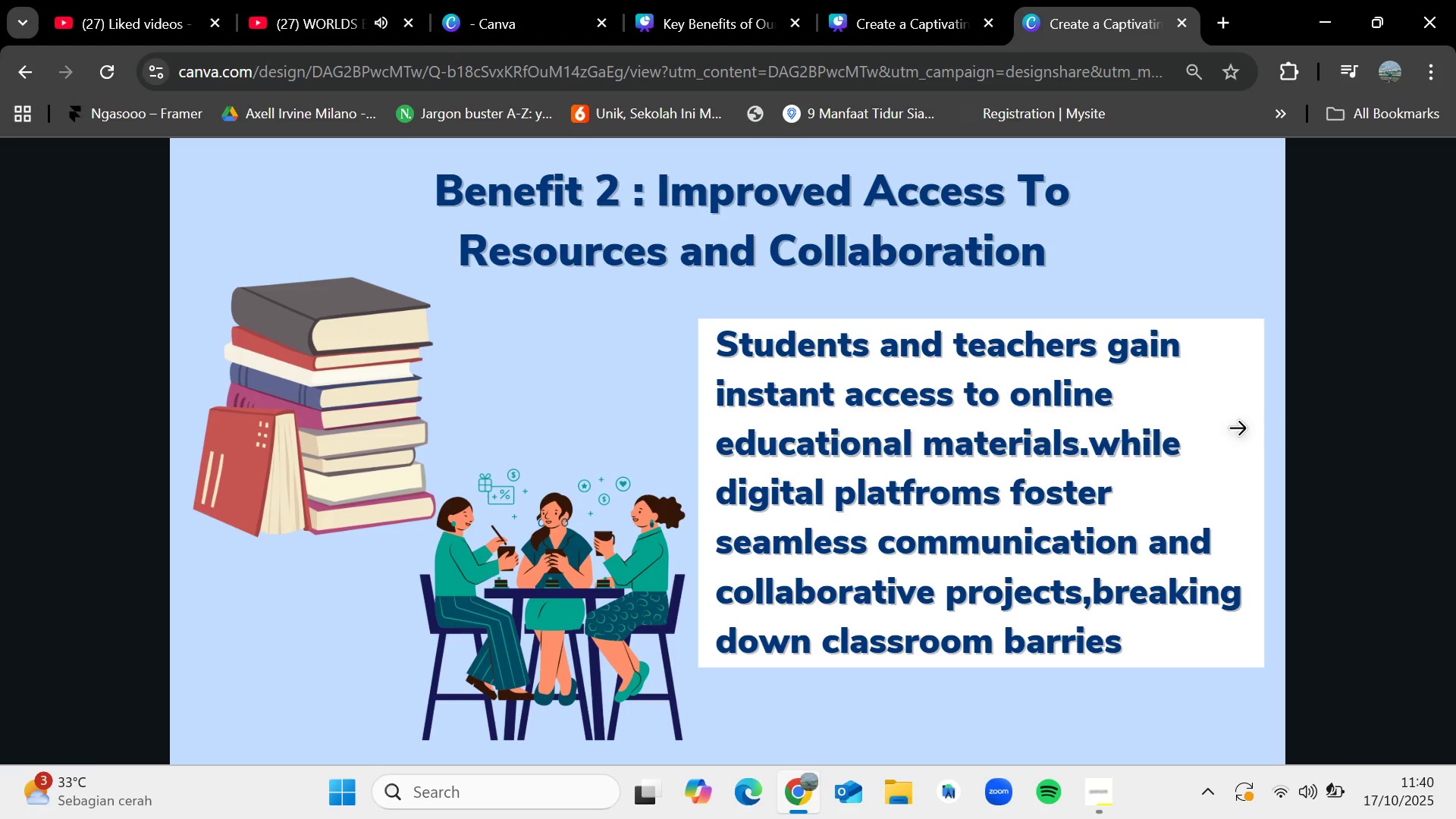 
left_click([1214, 306])
 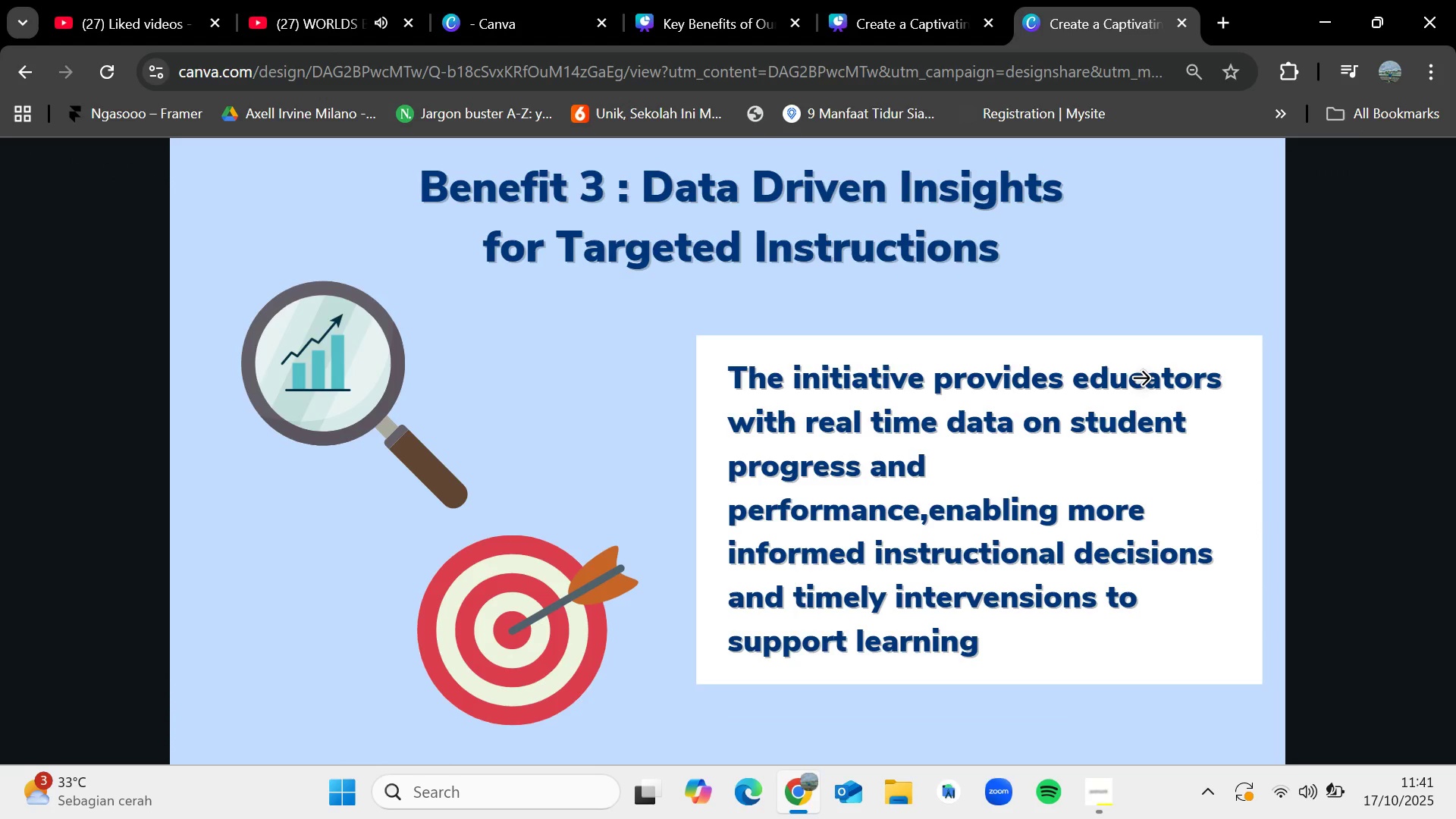 
wait(16.96)
 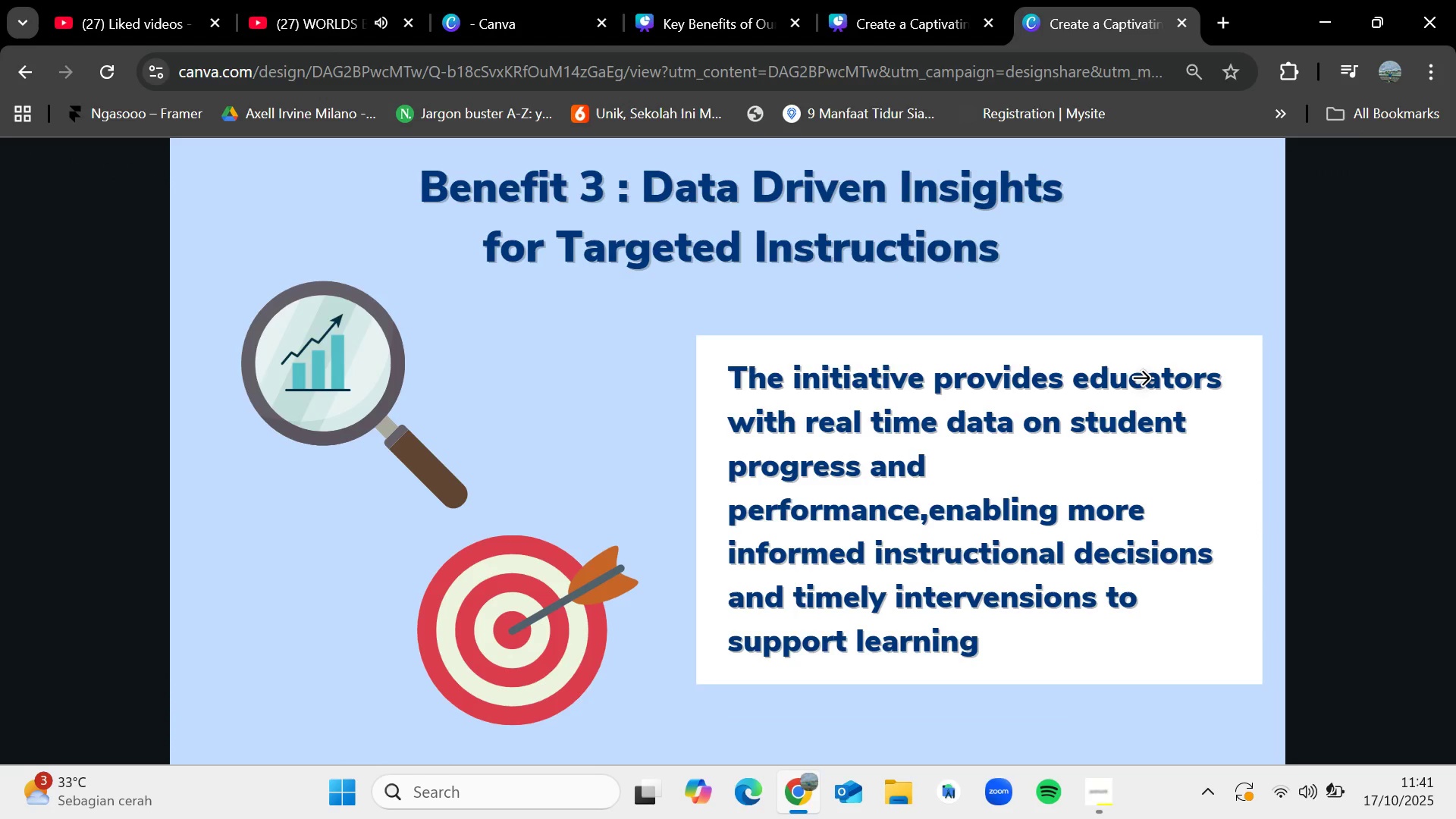 
left_click([1213, 237])
 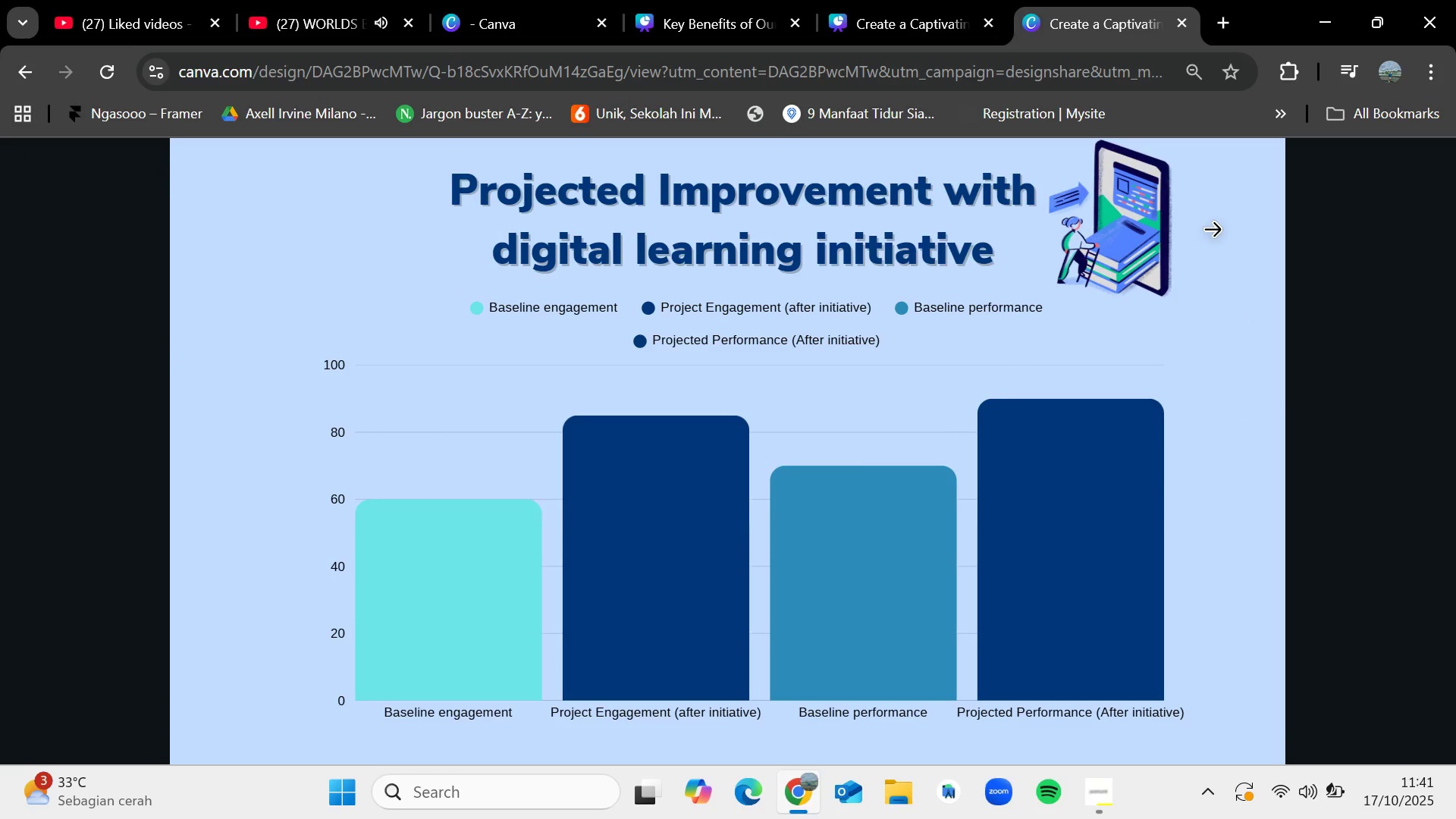 
wait(15.86)
 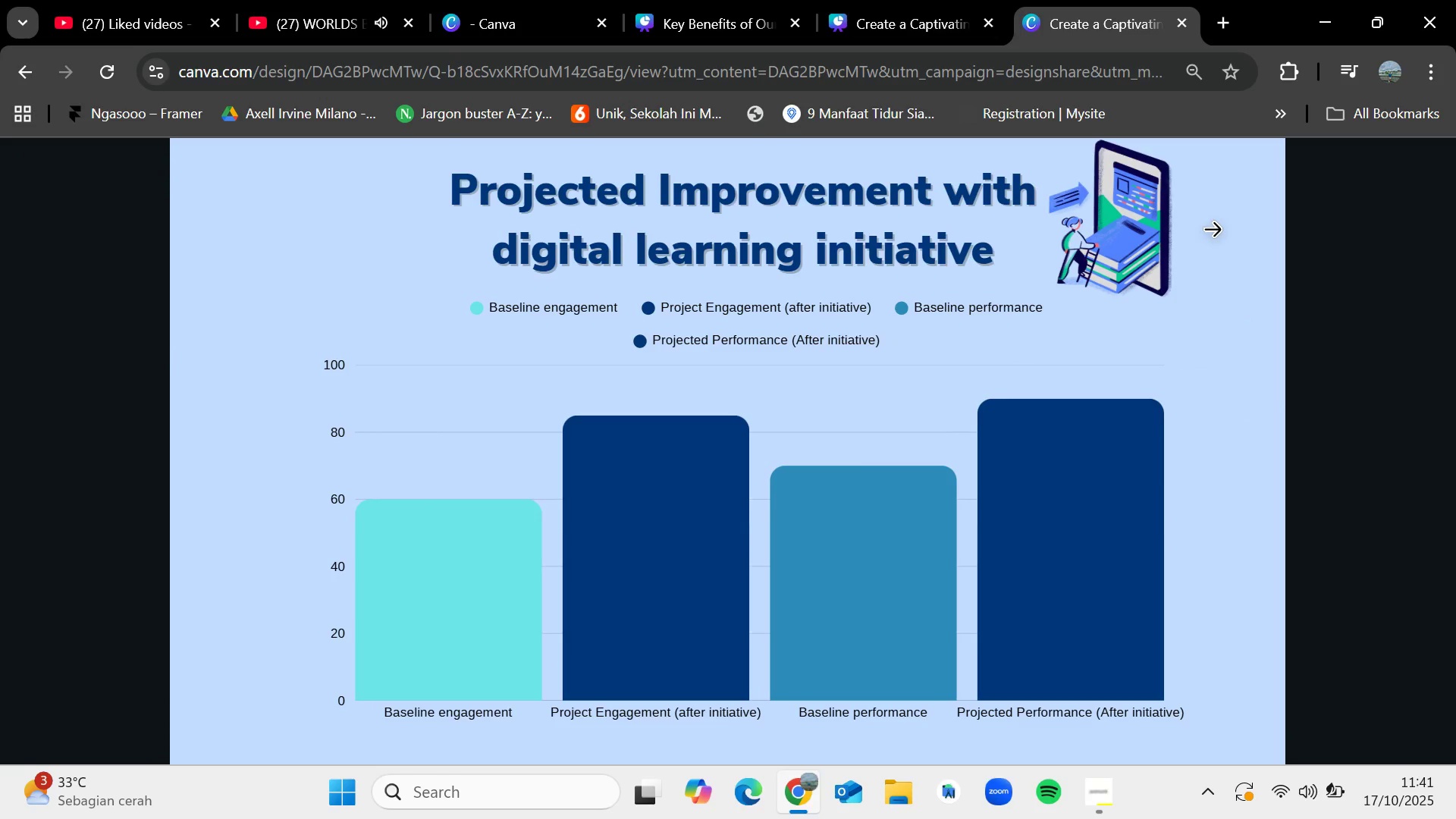 
key(ArrowRight)
 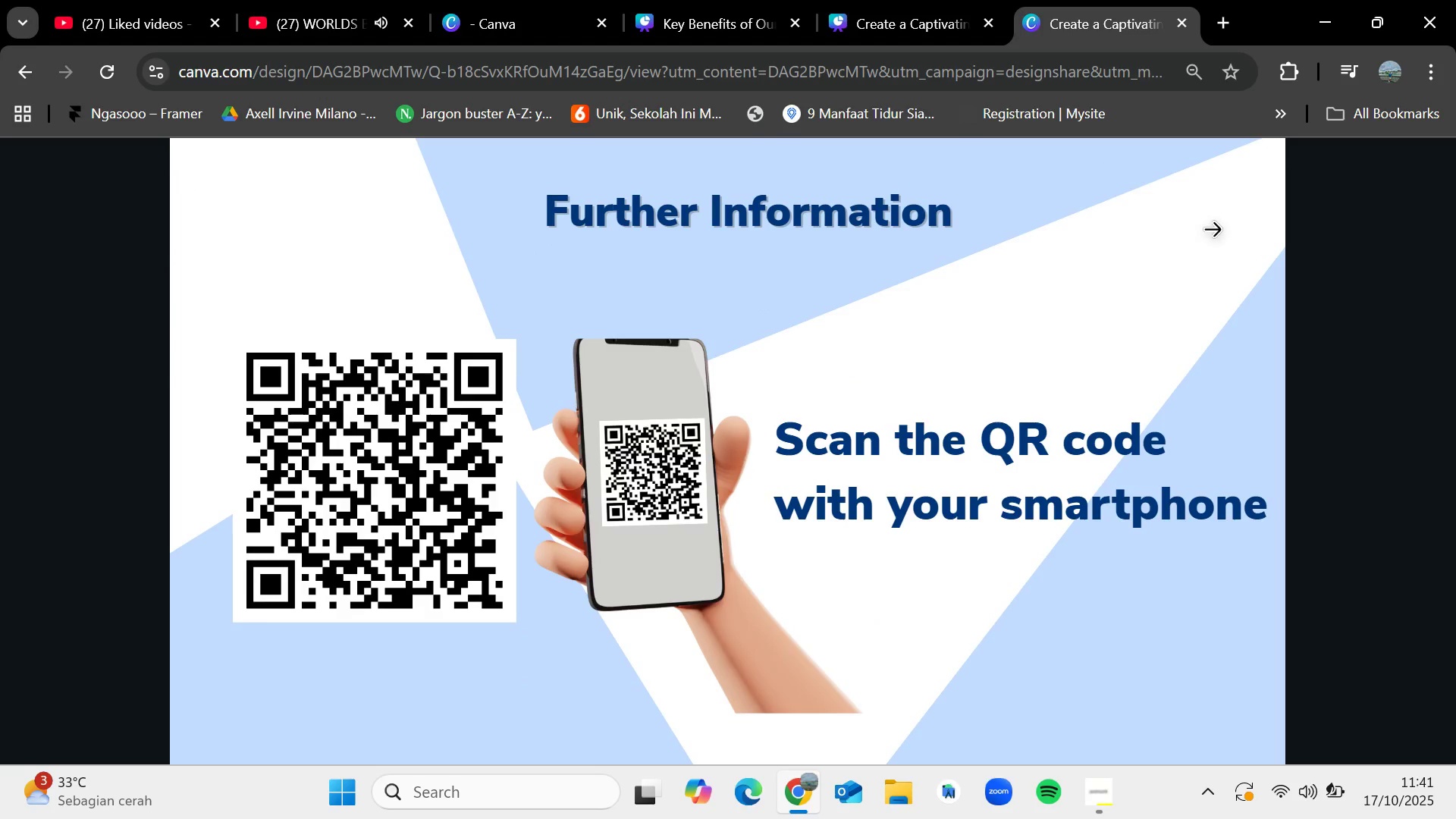 
key(ArrowRight)
 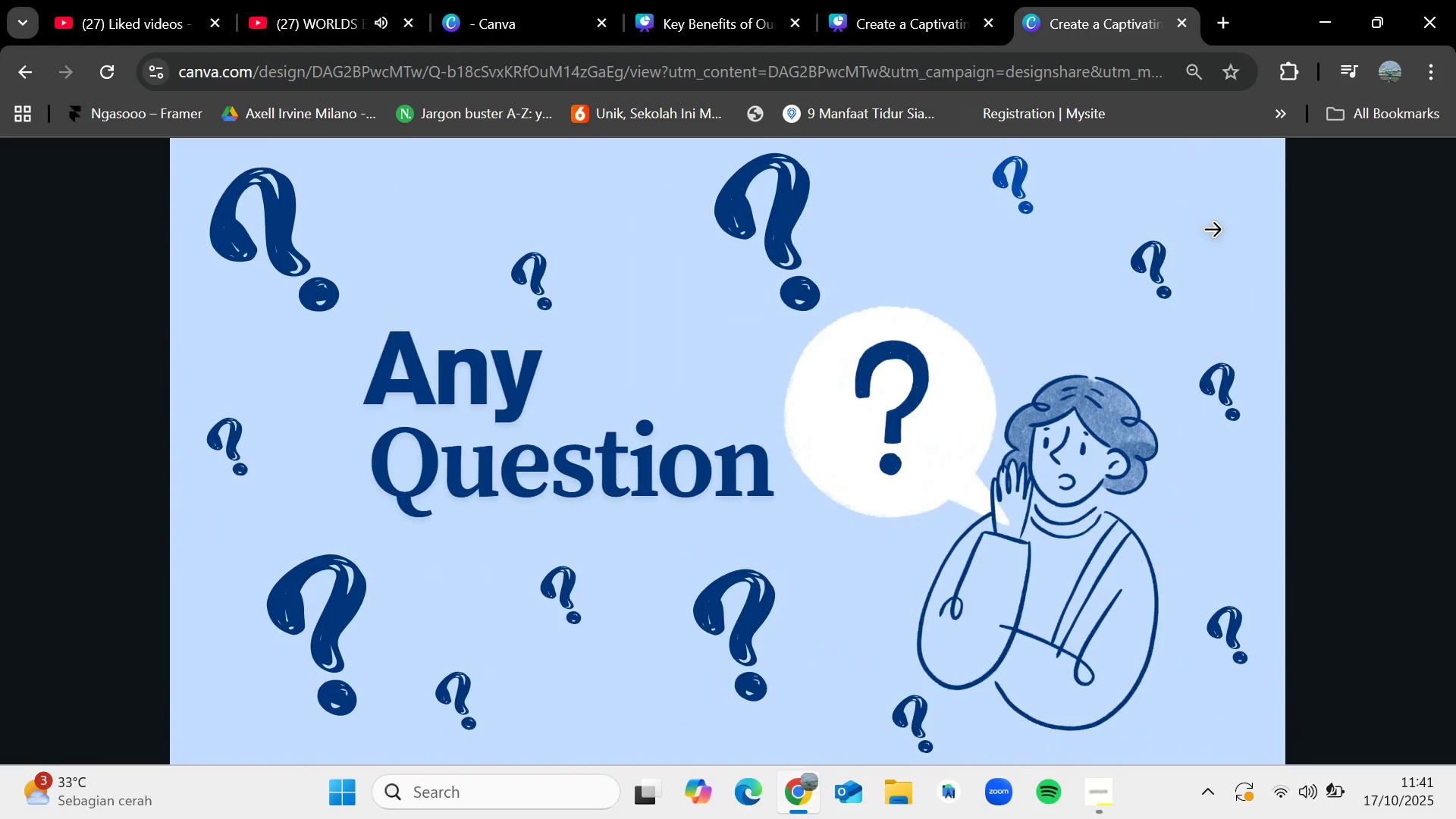 
key(ArrowRight)
 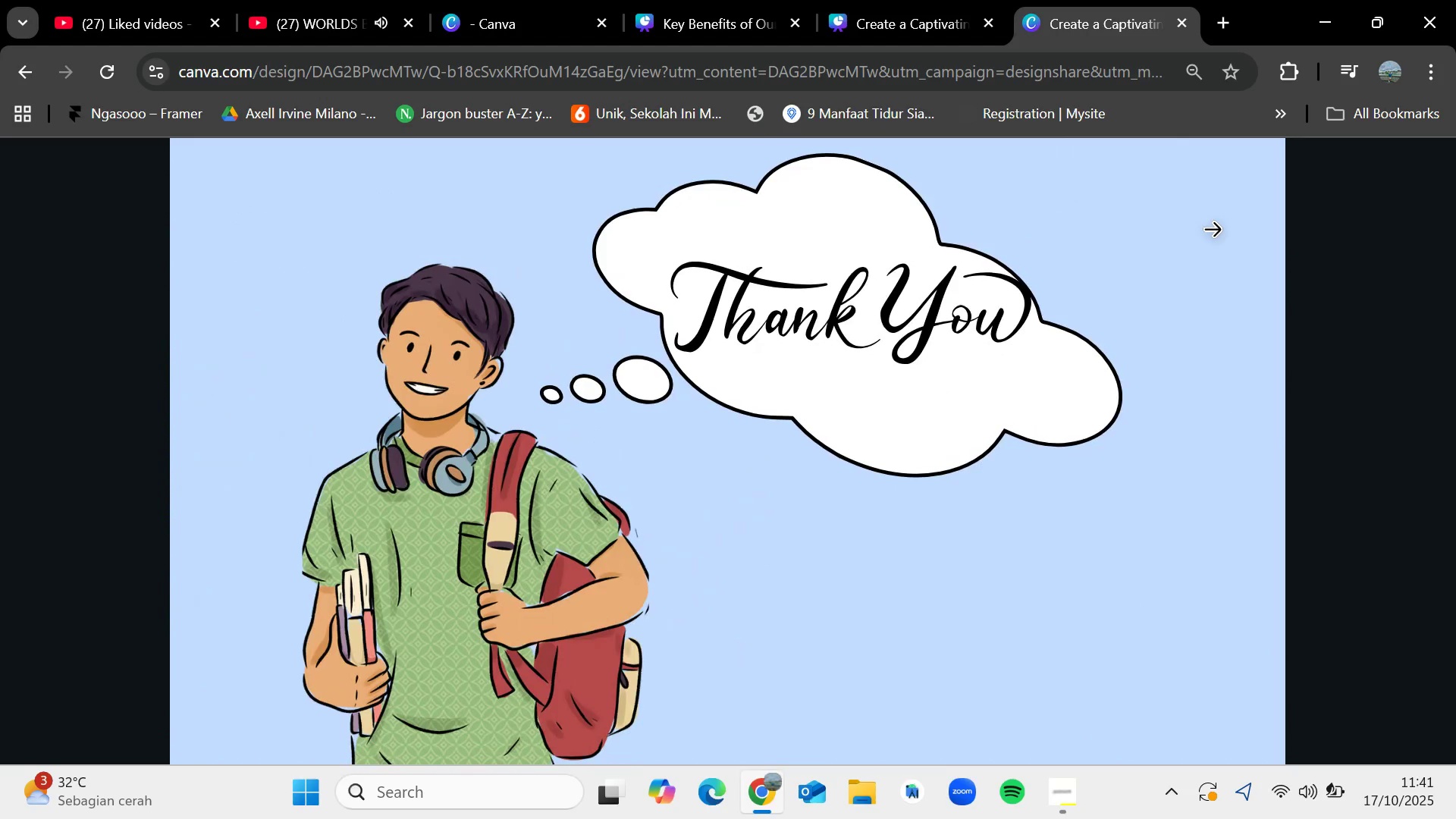 
key(ArrowRight)
 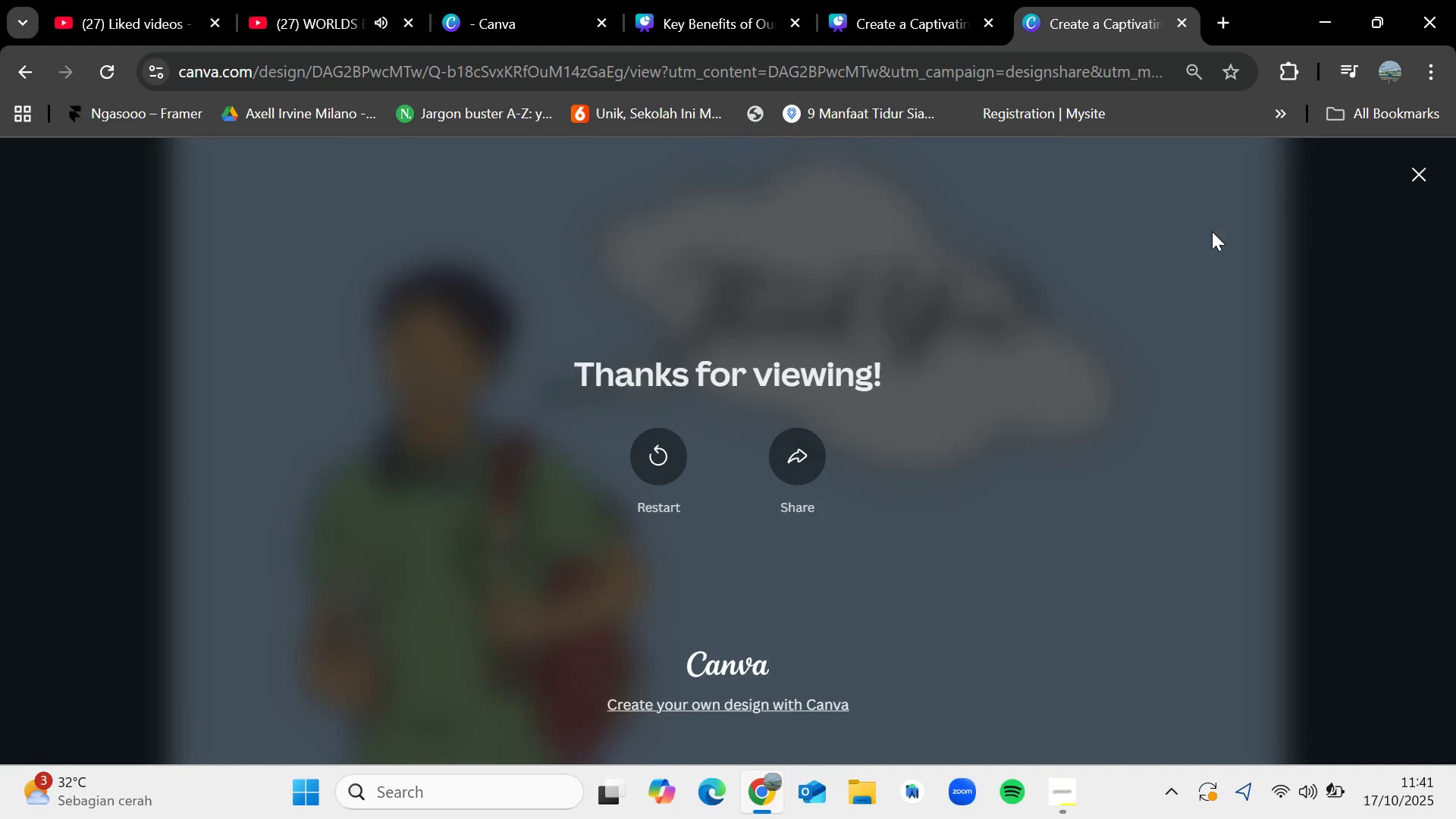 
key(ArrowLeft)
 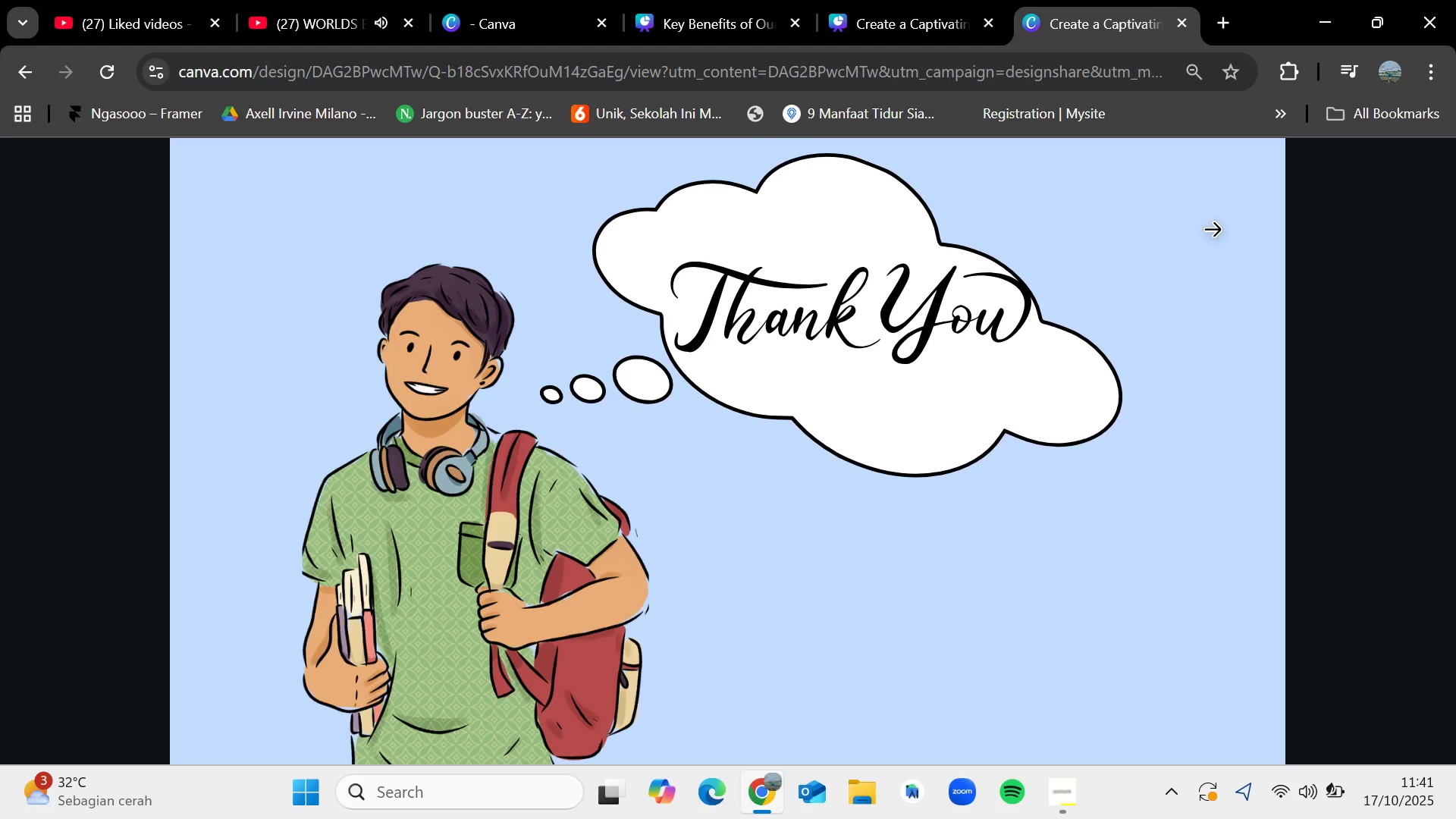 
key(ArrowLeft)
 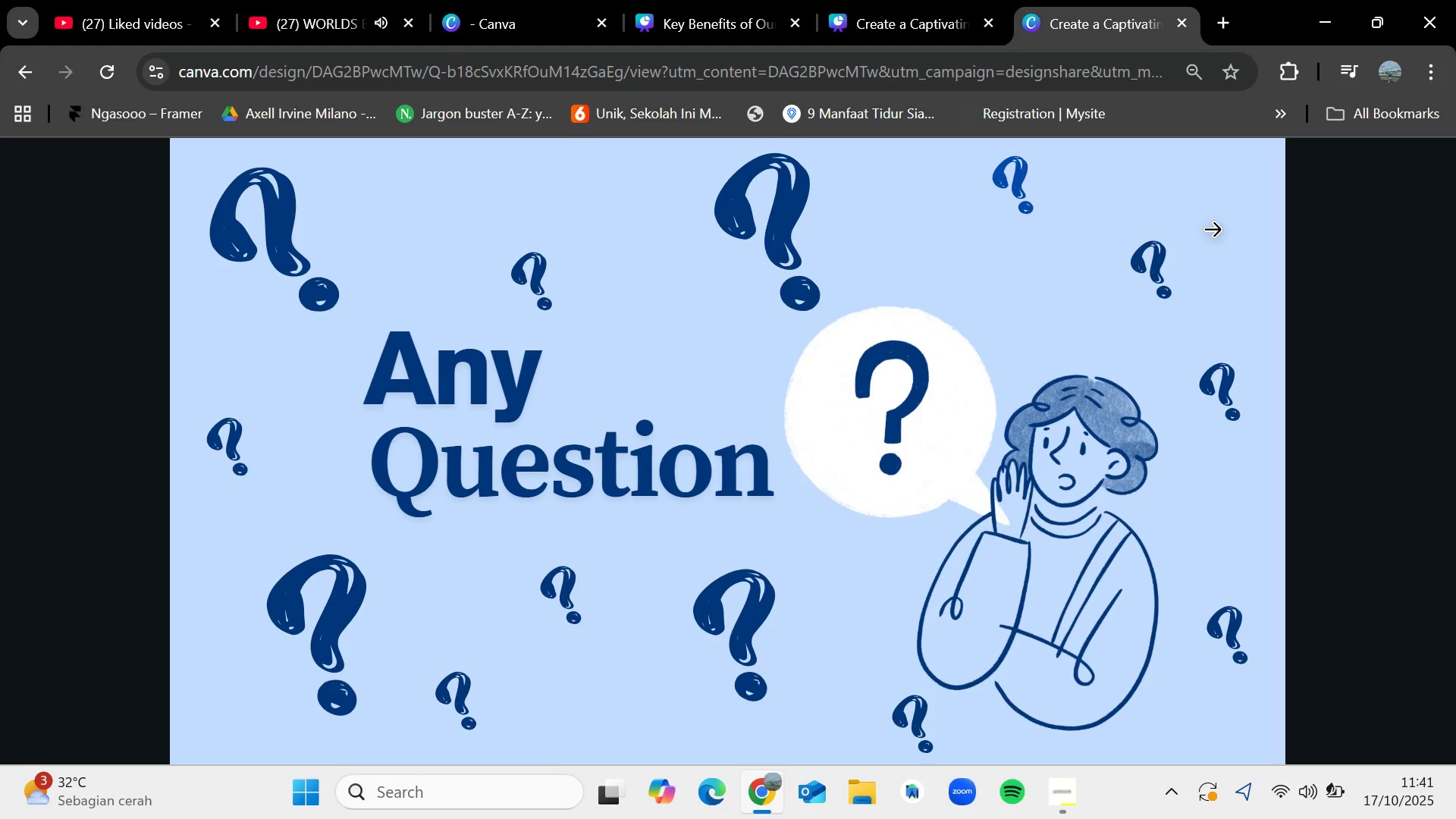 
key(ArrowLeft)
 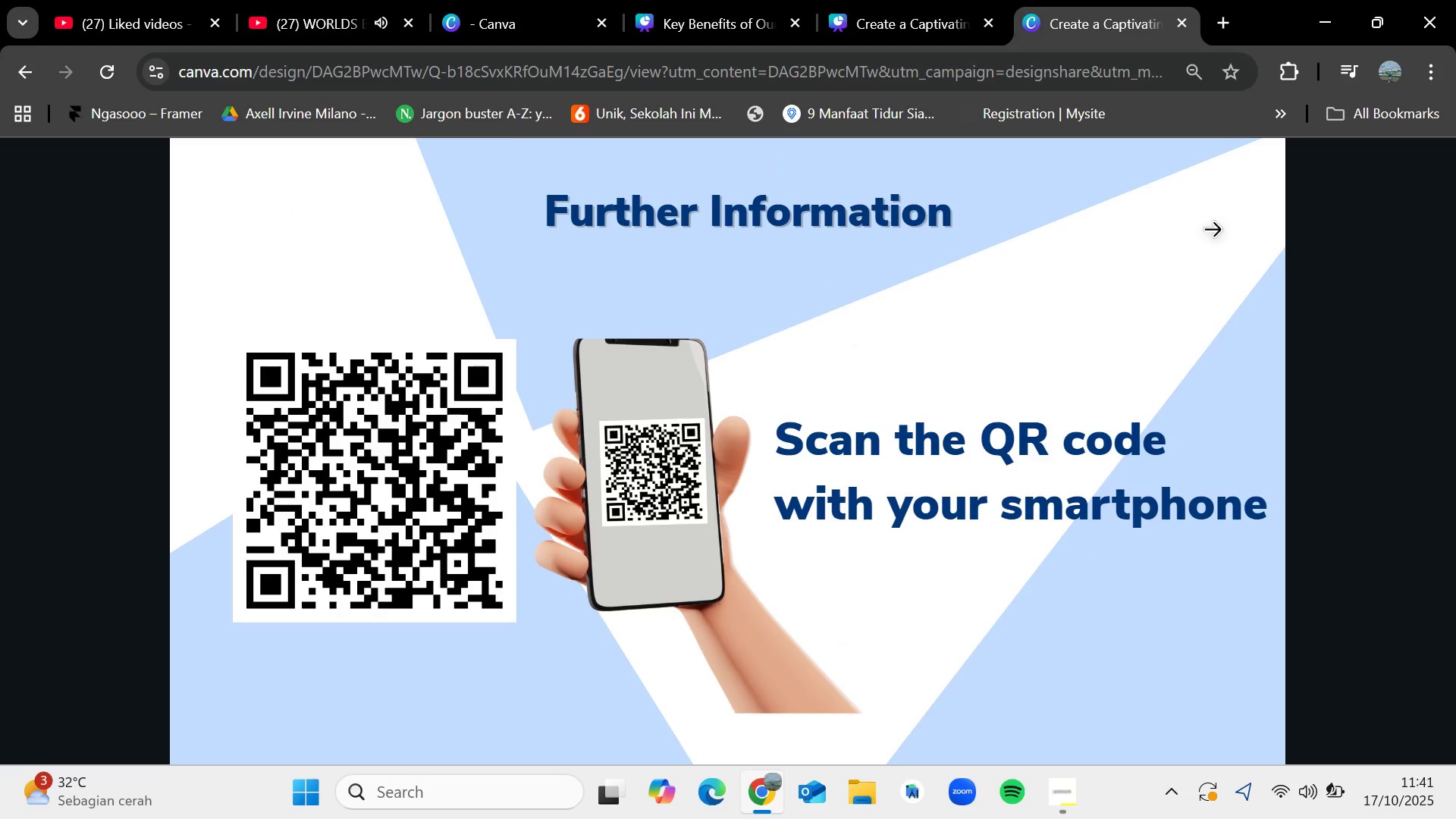 
key(ArrowLeft)
 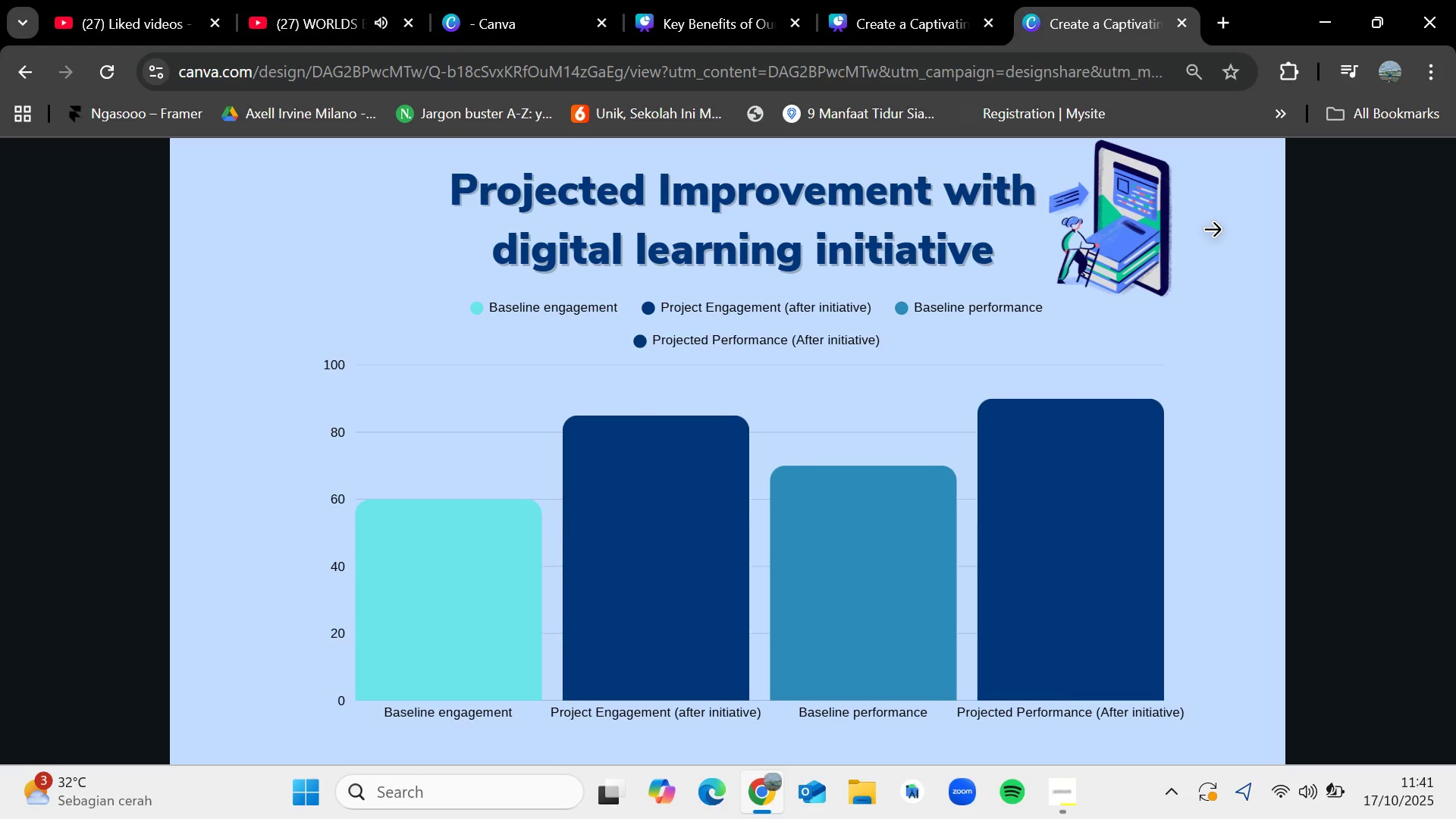 
key(ArrowLeft)
 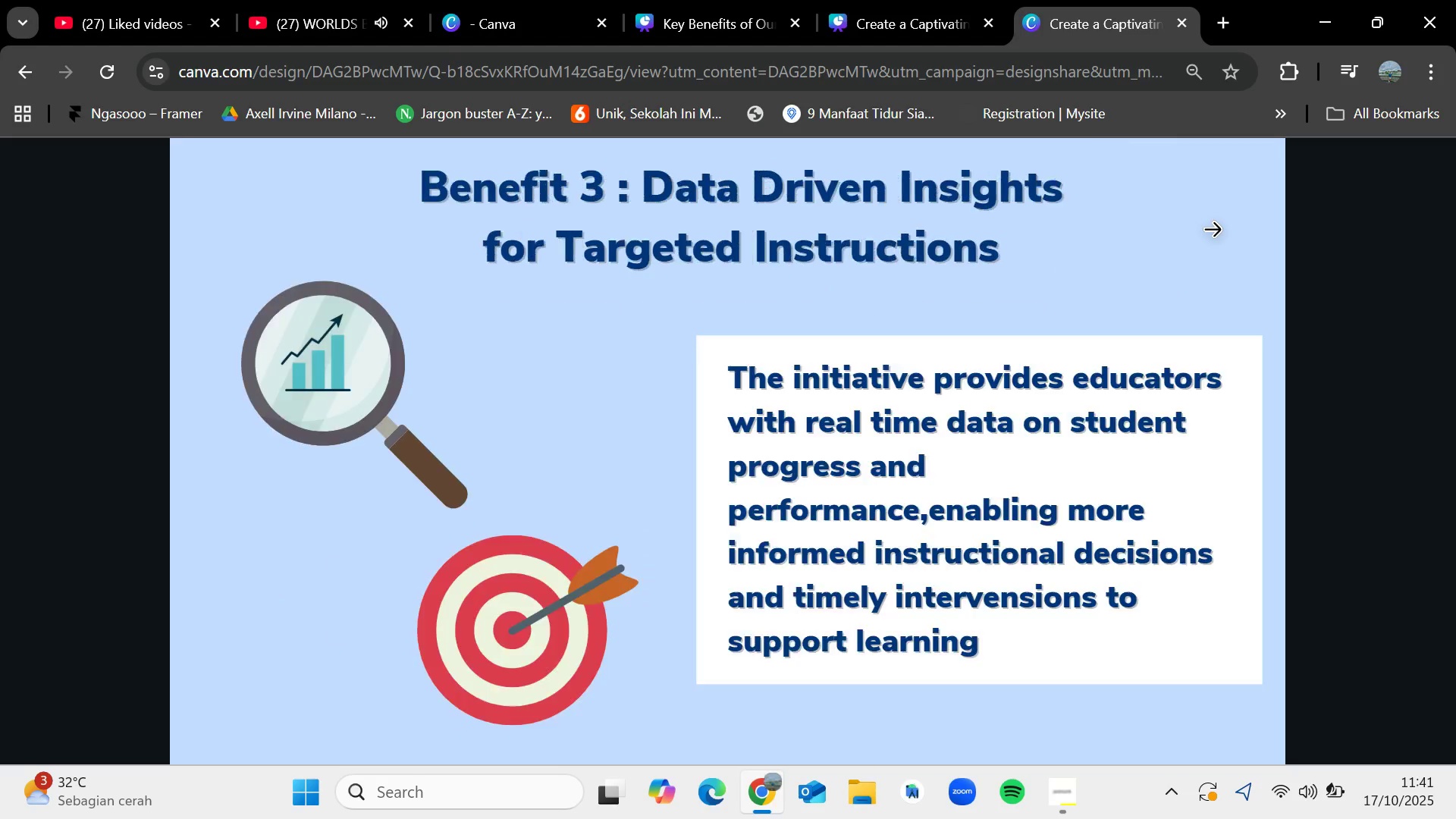 
key(ArrowLeft)
 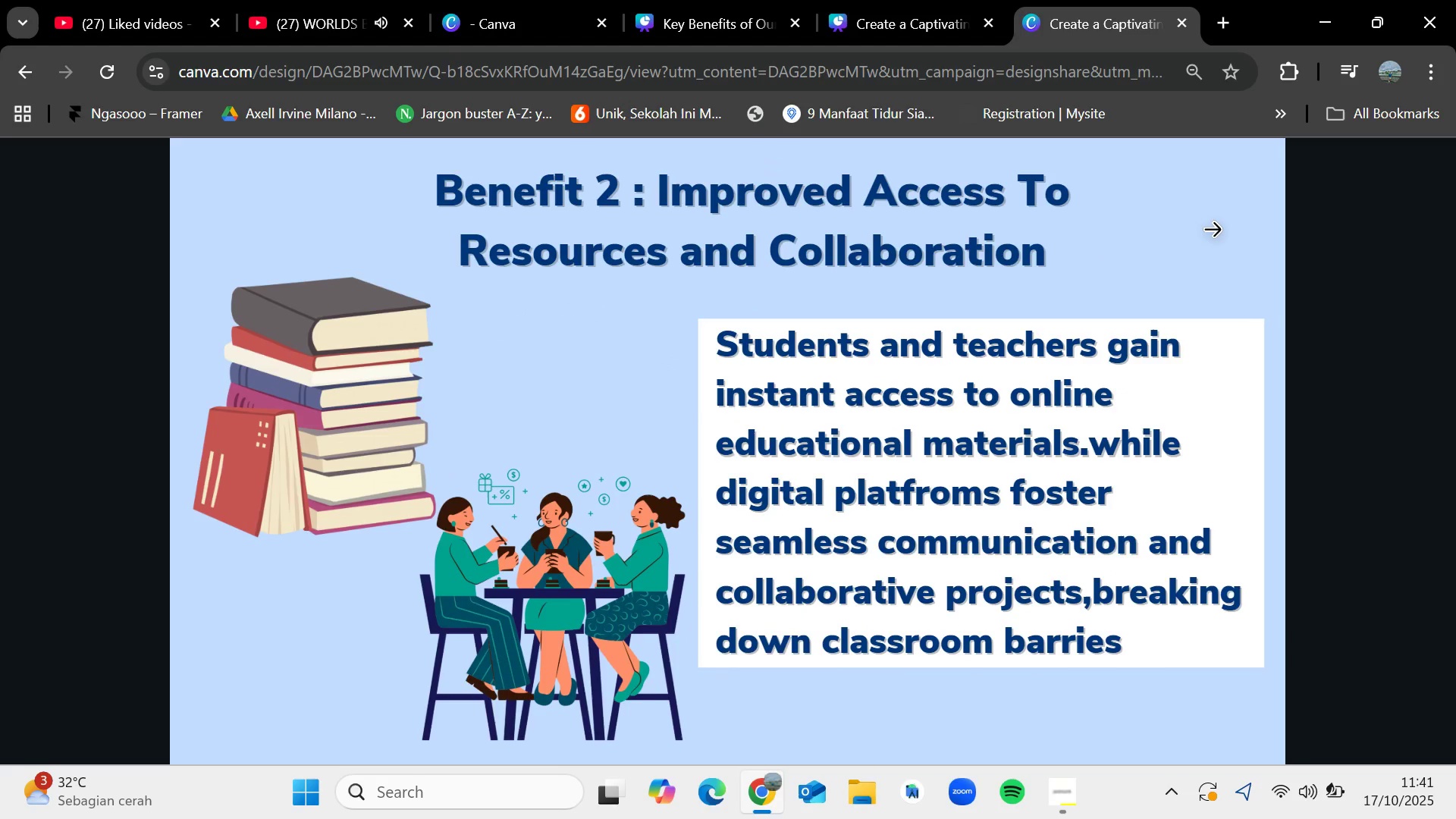 
key(ArrowRight)
 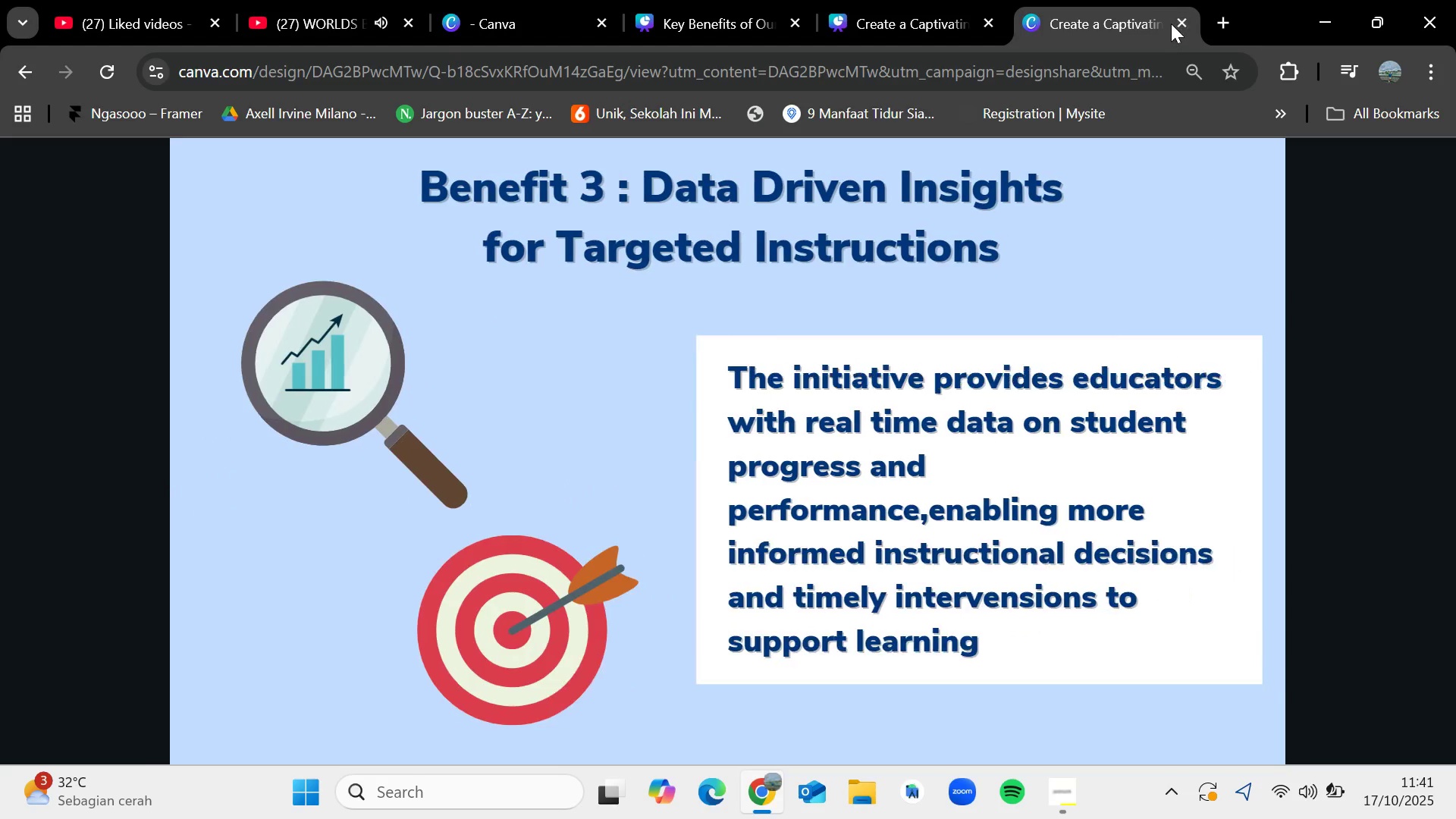 
left_click([1175, 22])
 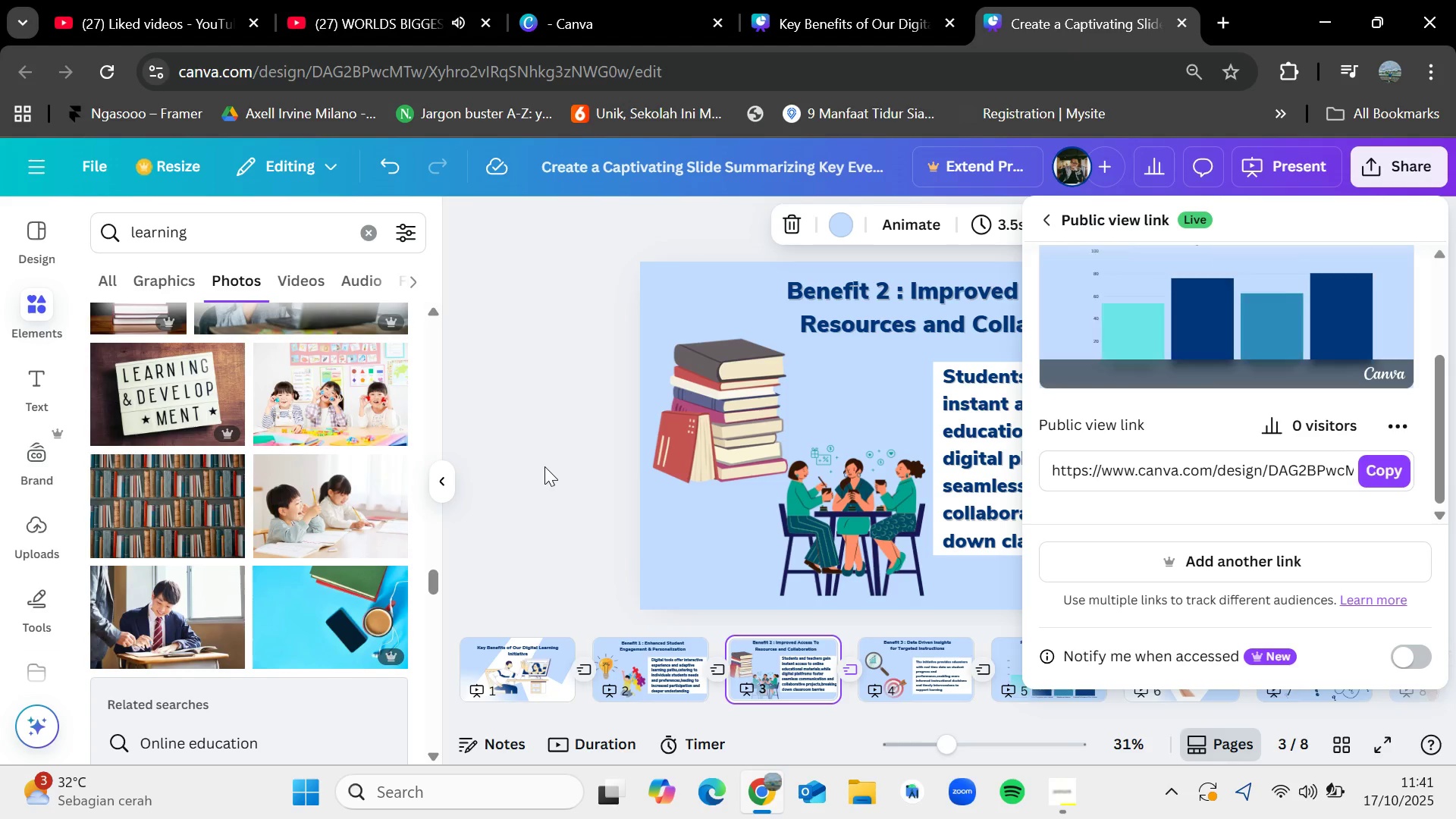 
left_click([544, 466])
 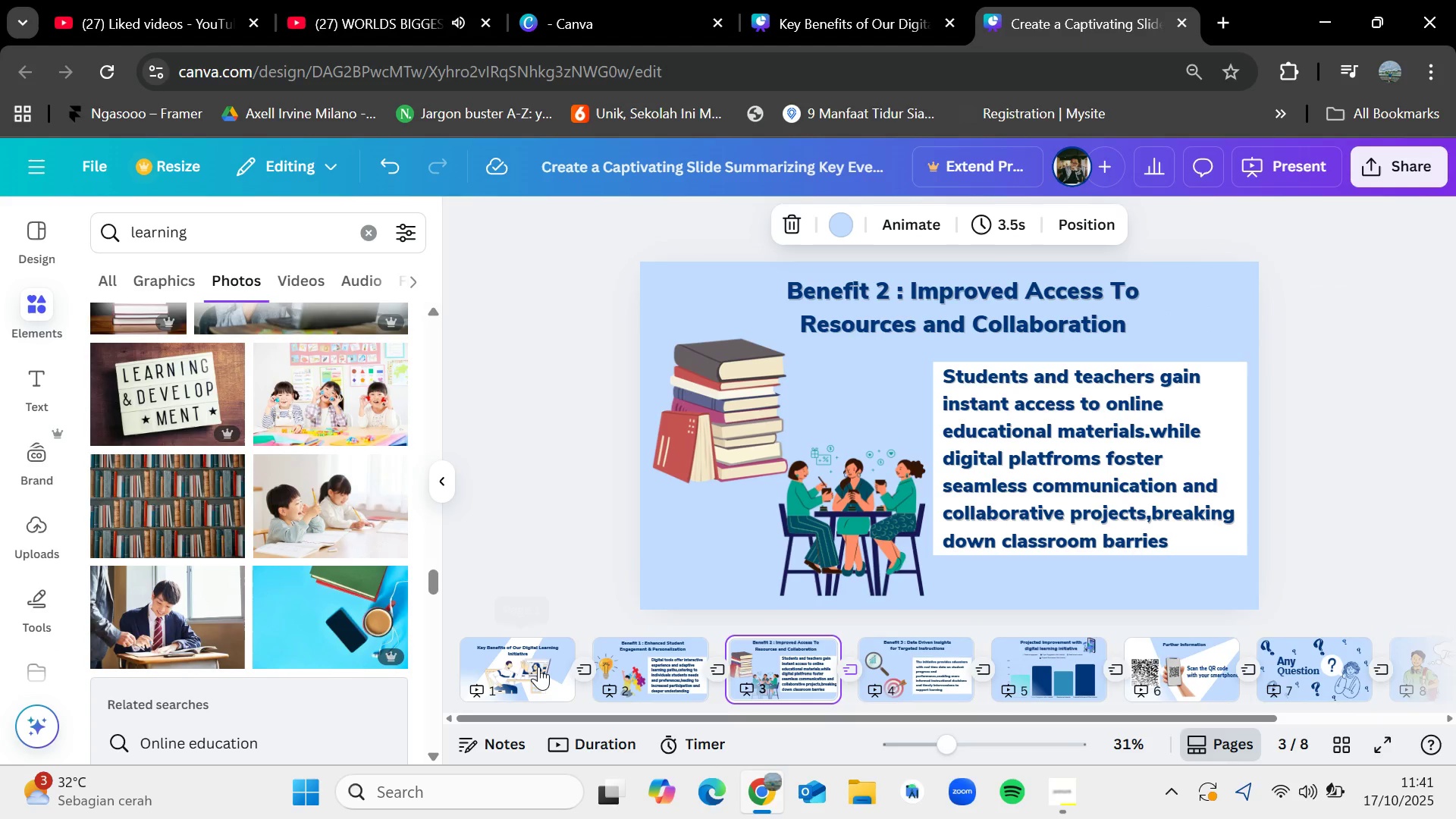 
left_click([538, 667])
 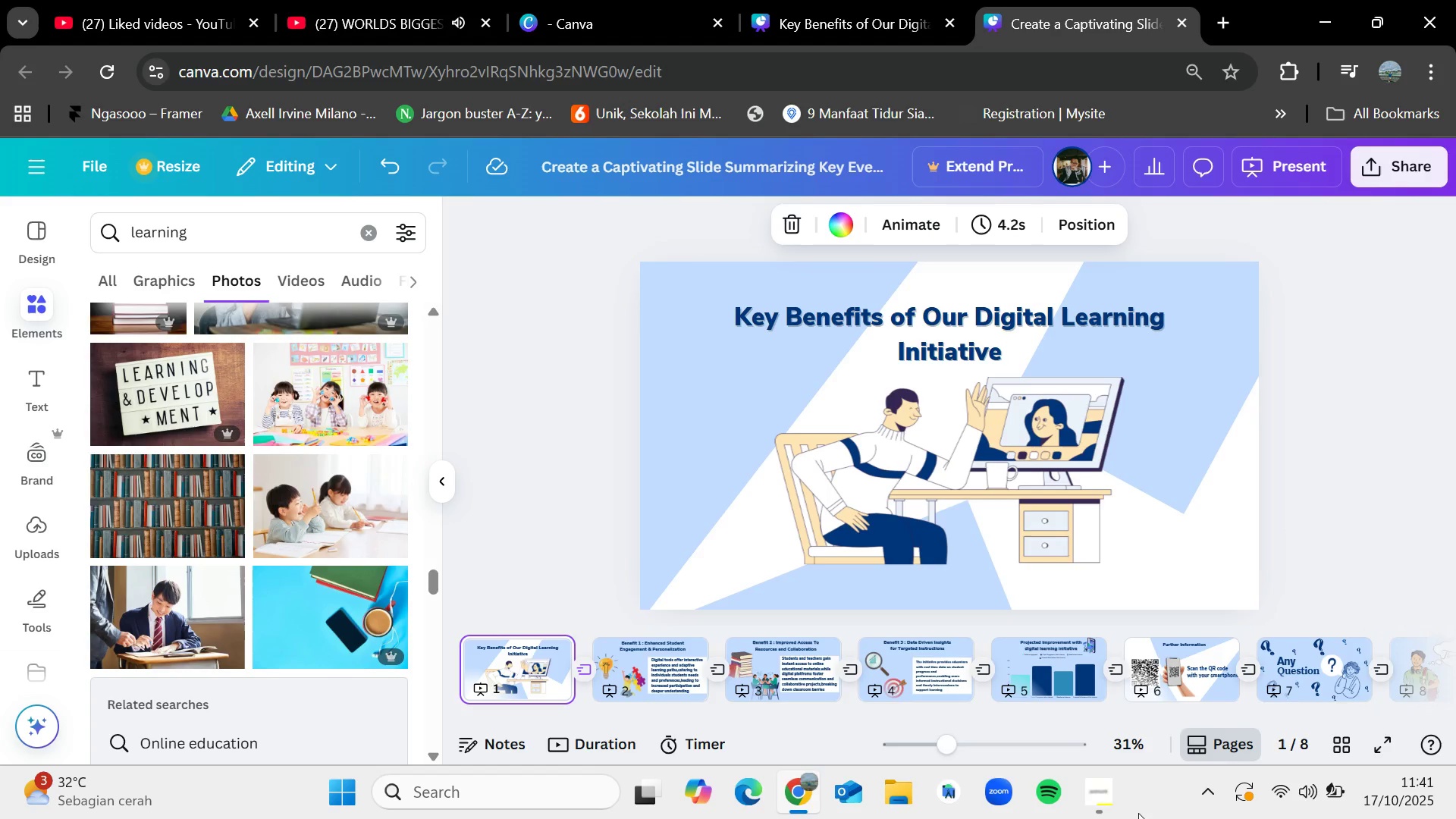 
left_click([1112, 800])
 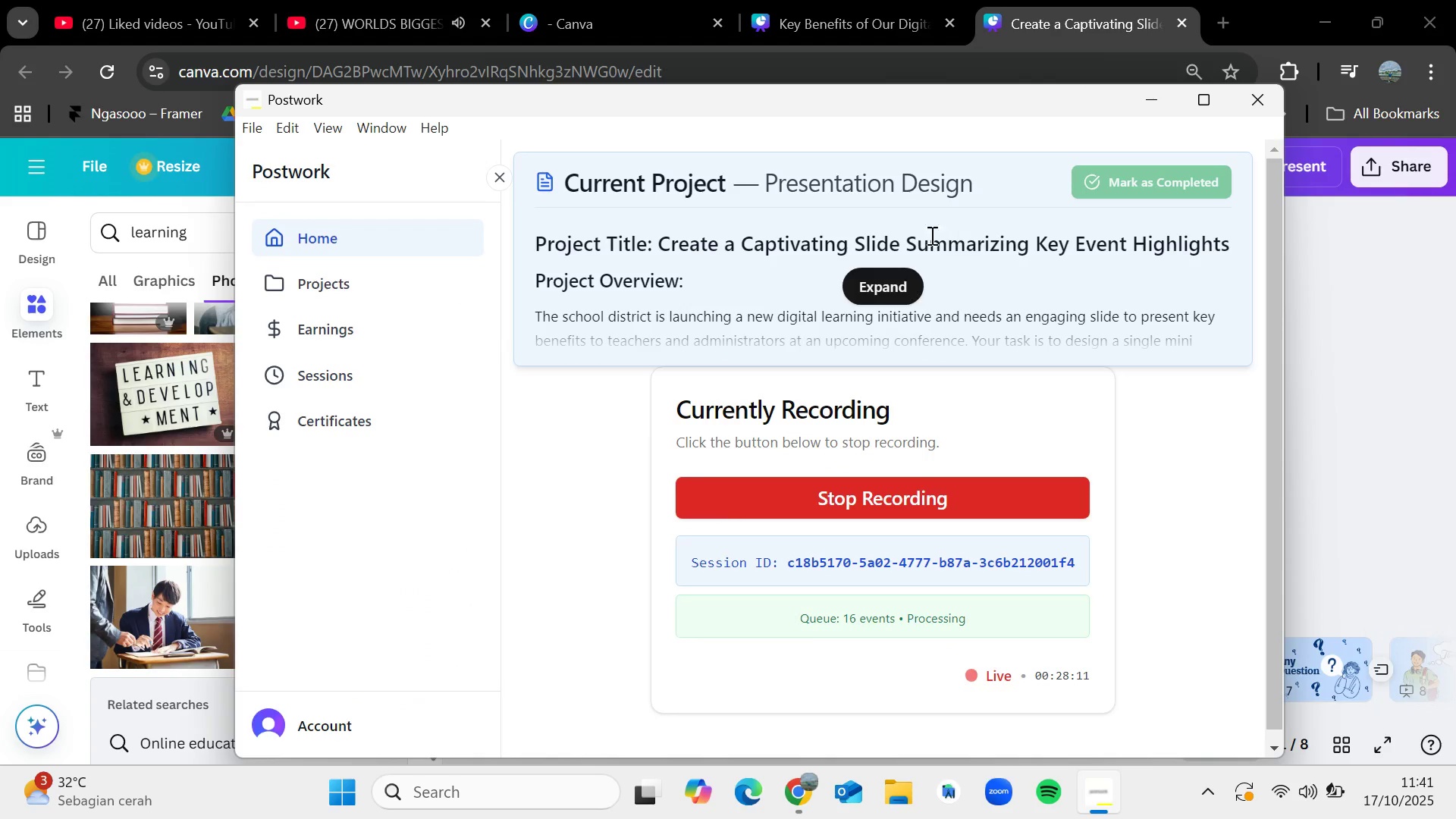 
left_click([864, 302])
 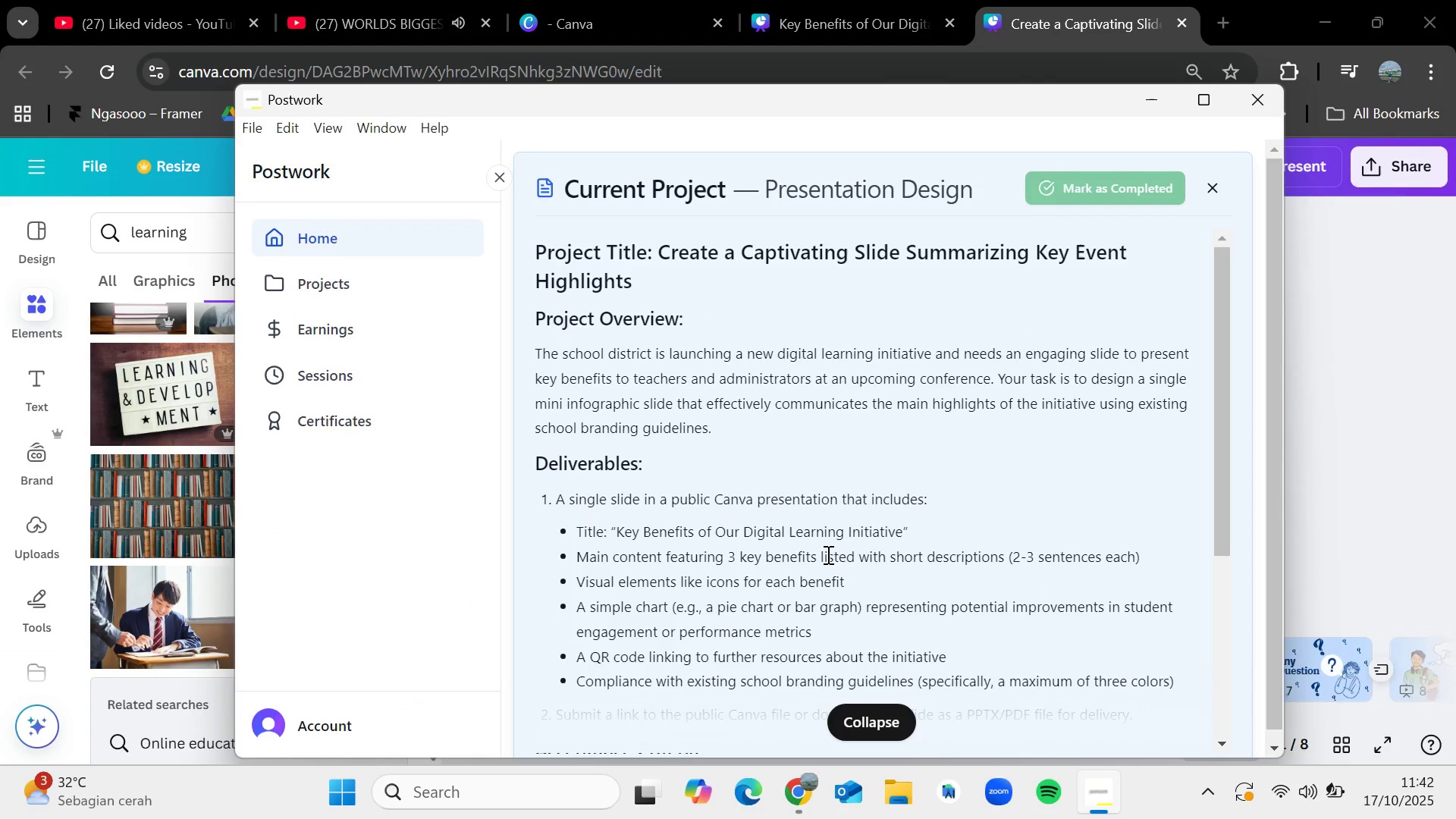 
scroll: coordinate [827, 554], scroll_direction: down, amount: 2.0
 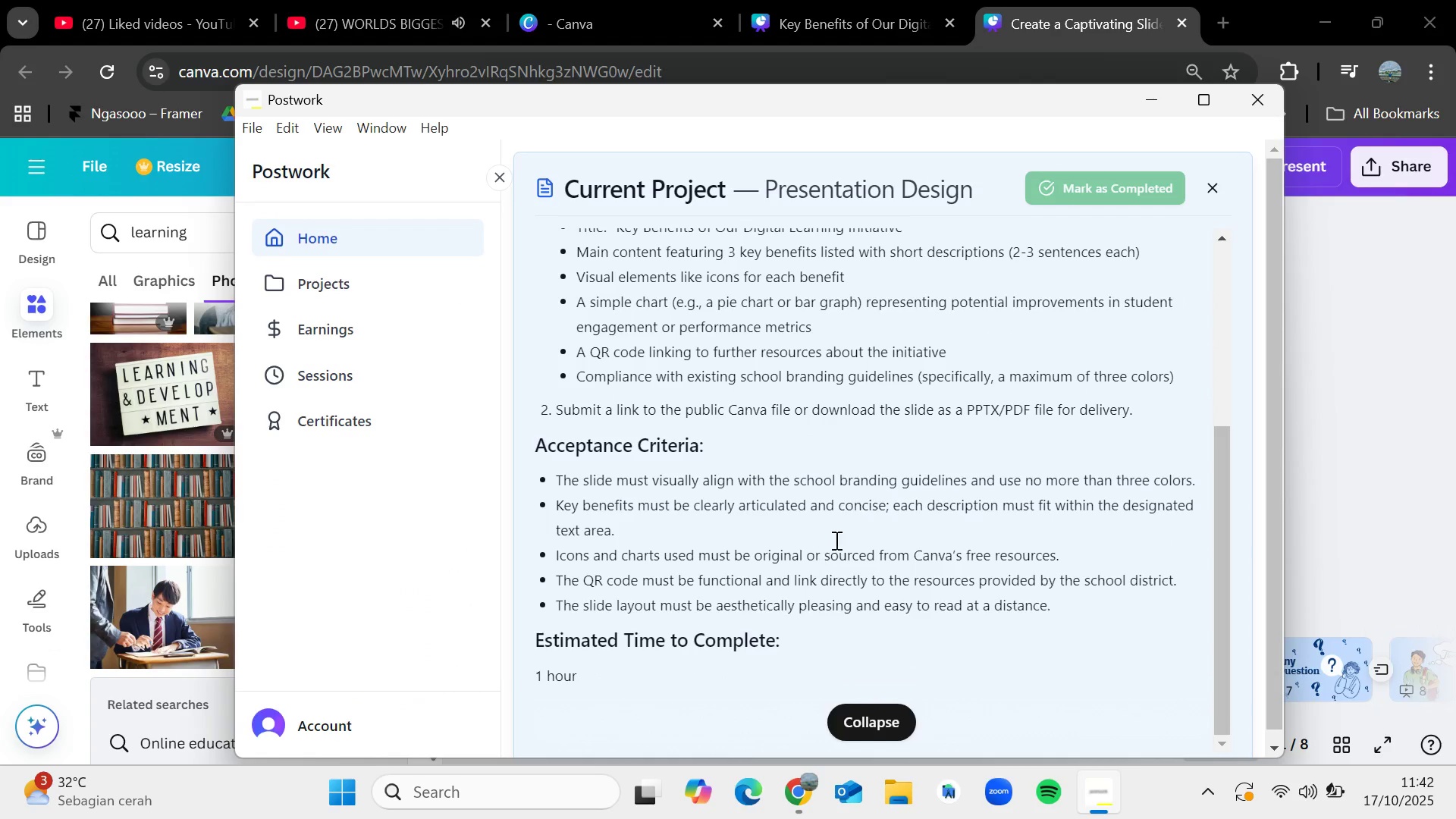 
left_click_drag(start_coordinate=[733, 486], to_coordinate=[986, 599])
 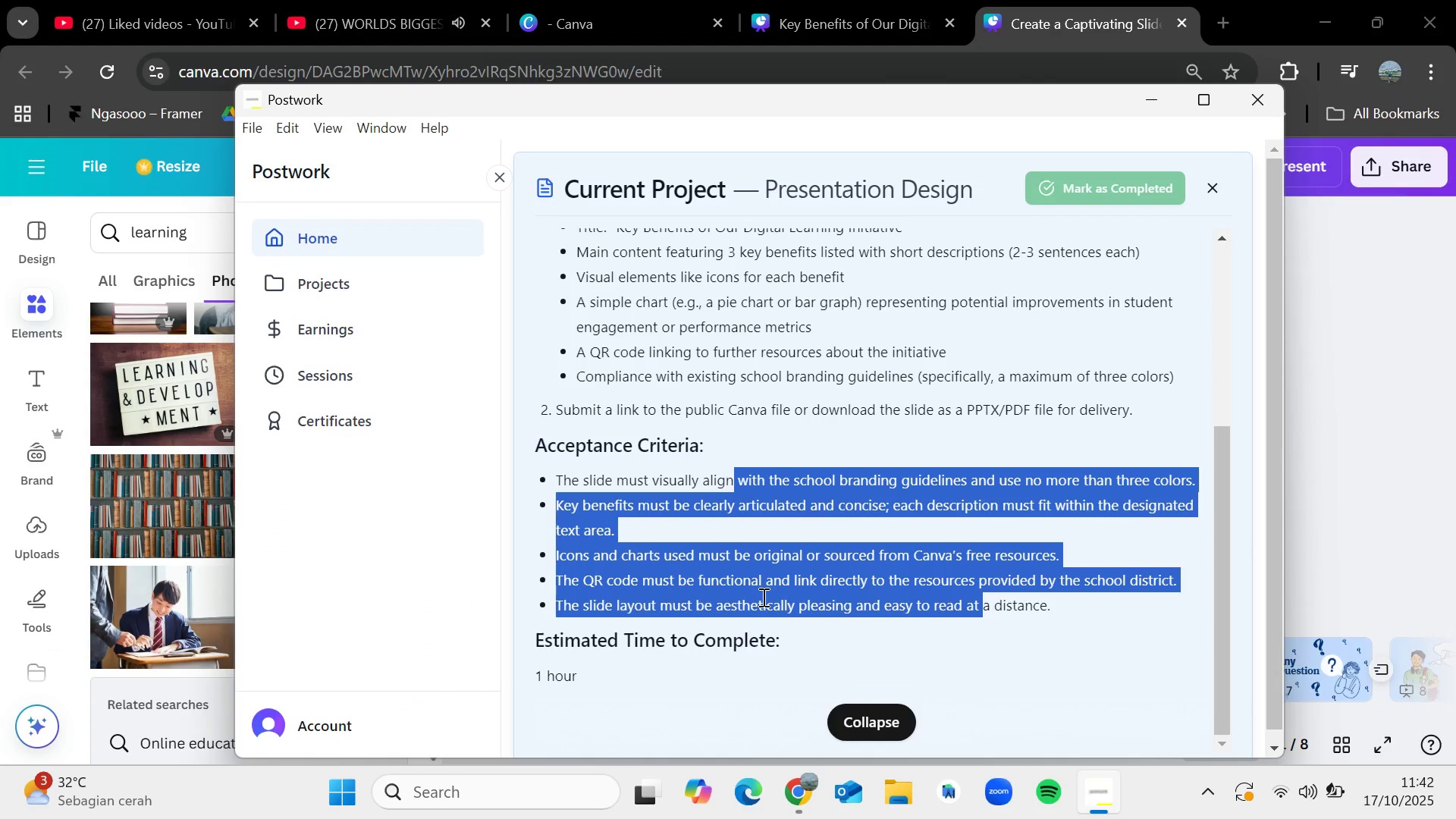 
left_click([762, 588])
 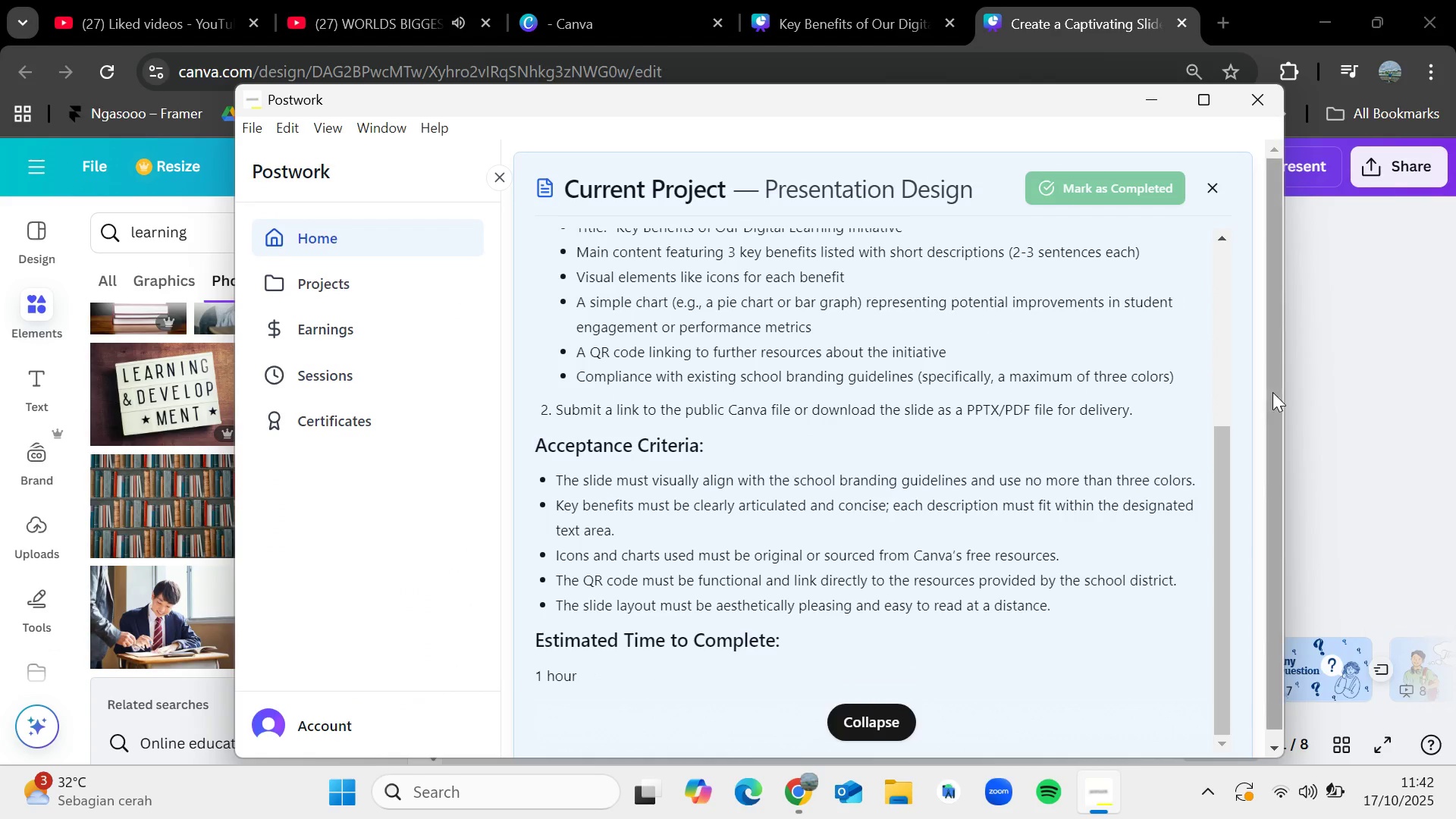 
left_click([1310, 383])
 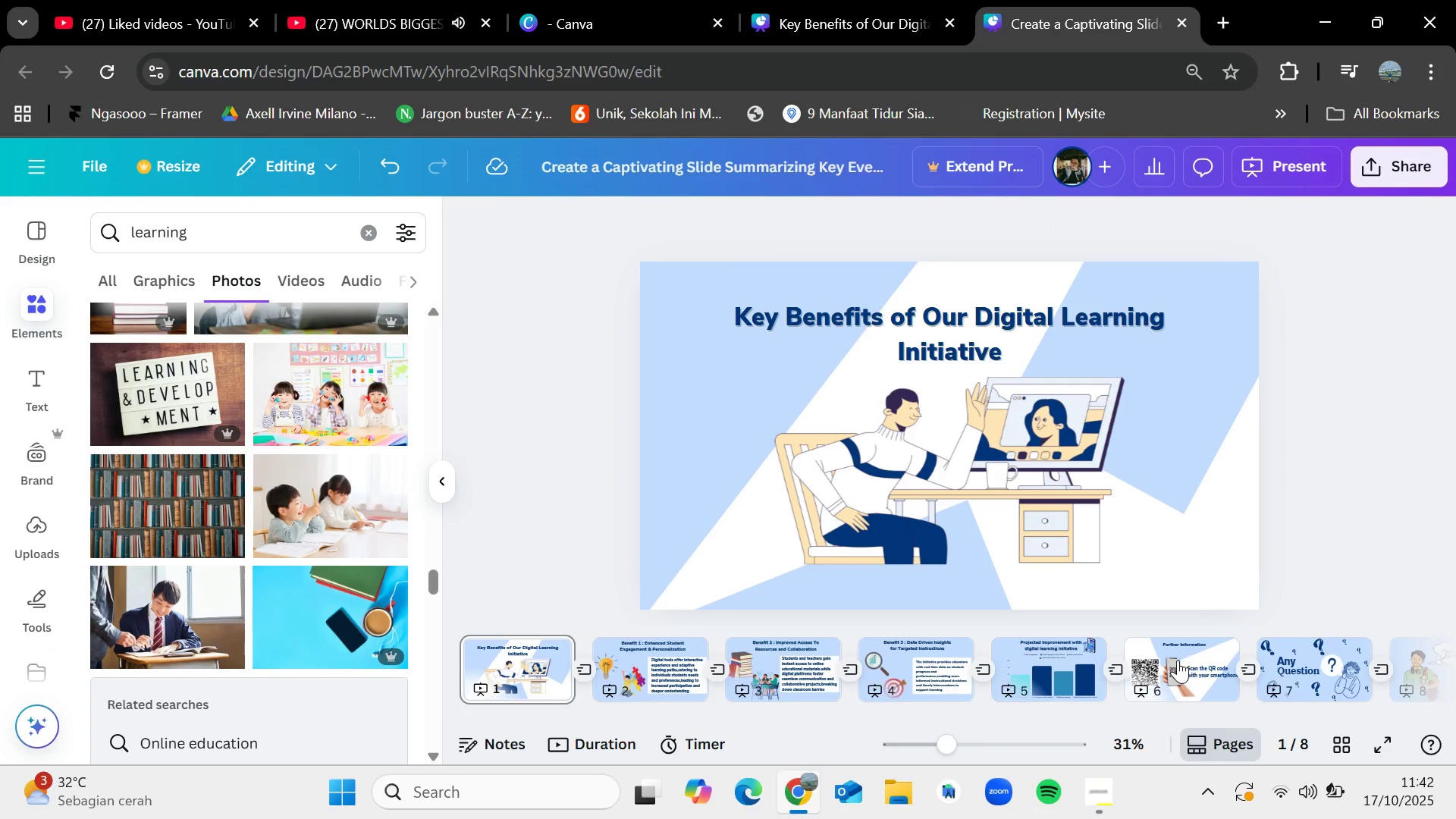 
left_click([1177, 661])
 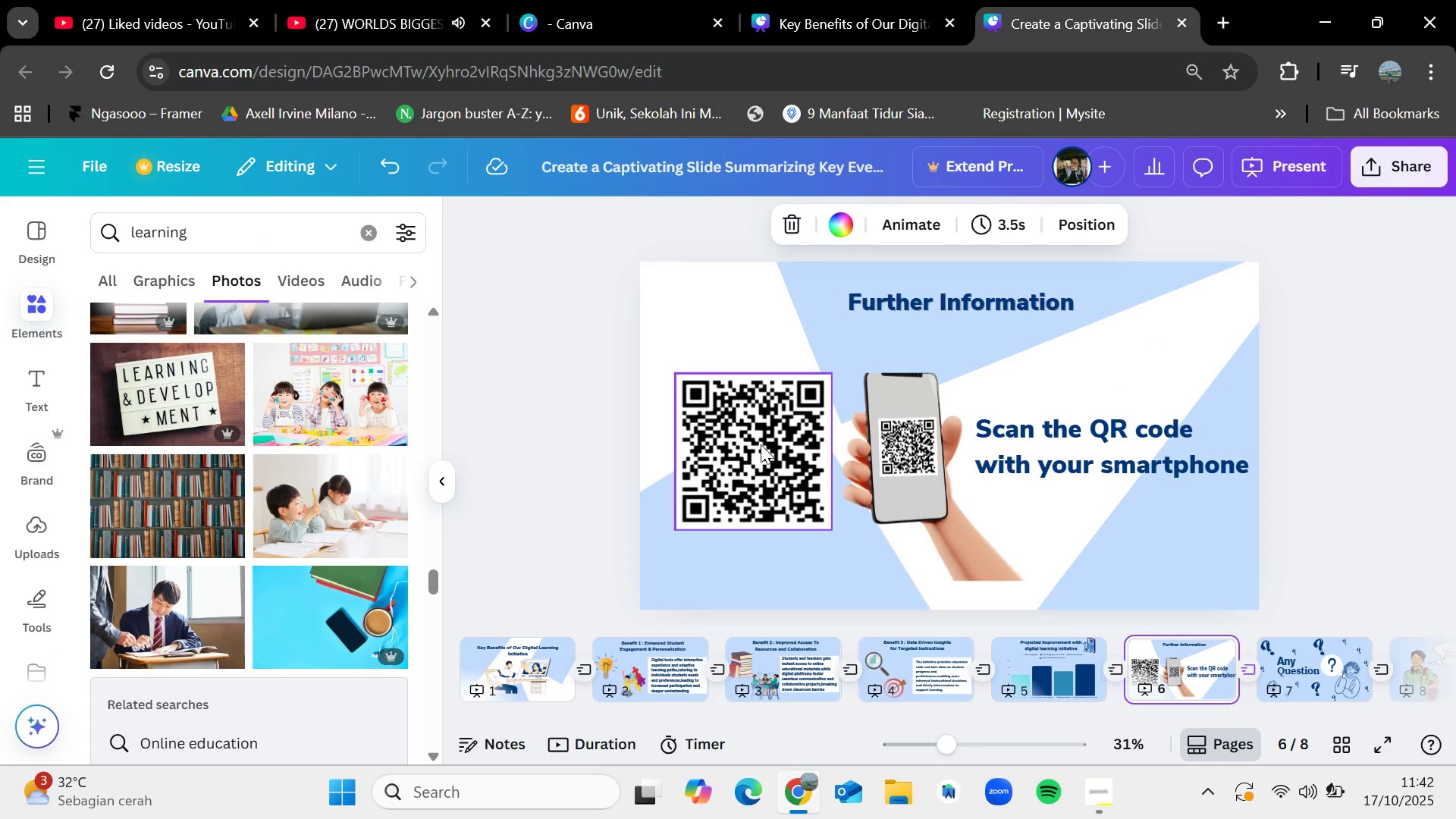 
left_click([761, 444])
 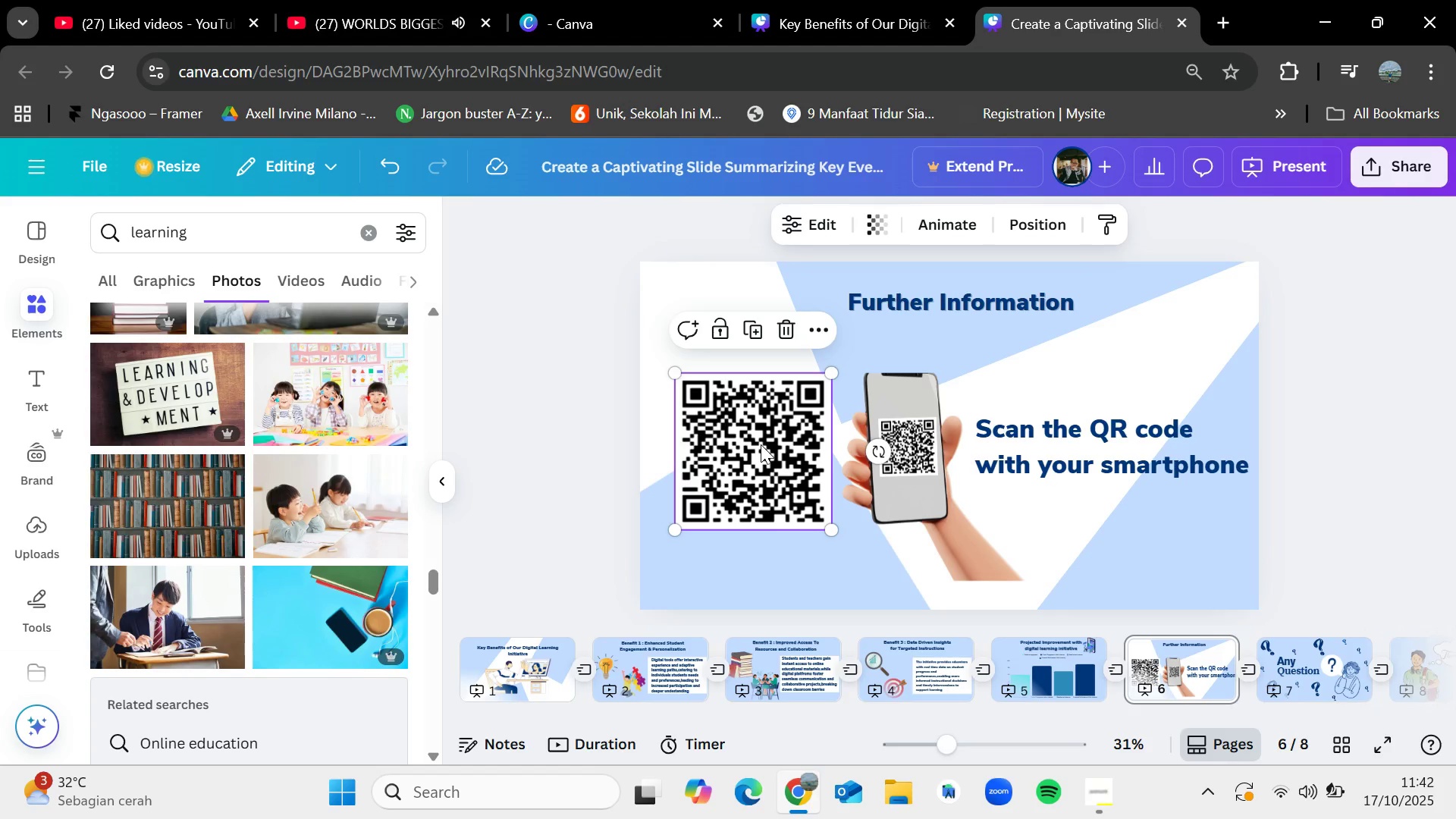 
left_click([830, 330])
 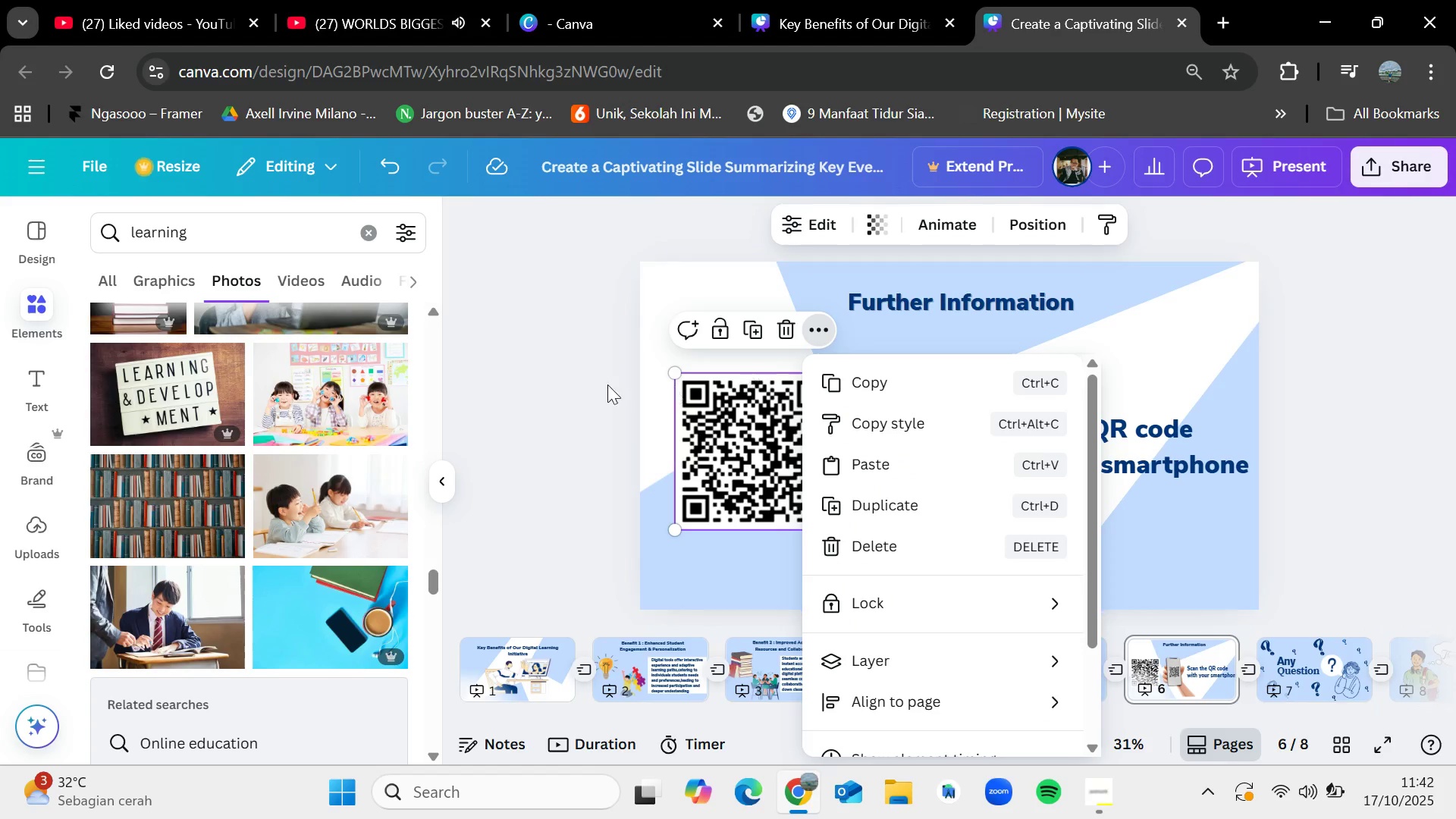 
left_click([576, 386])
 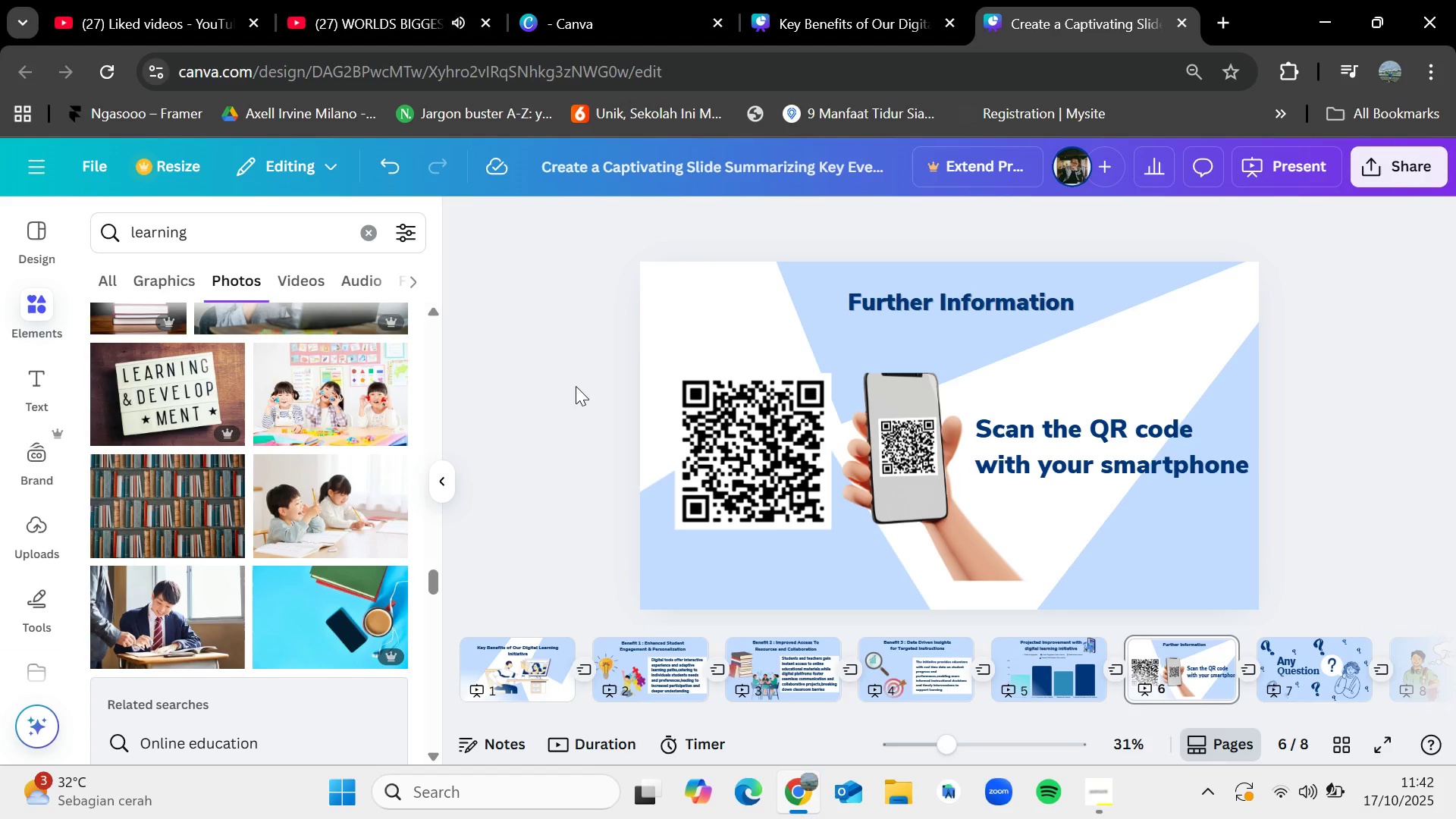 
wait(29.27)
 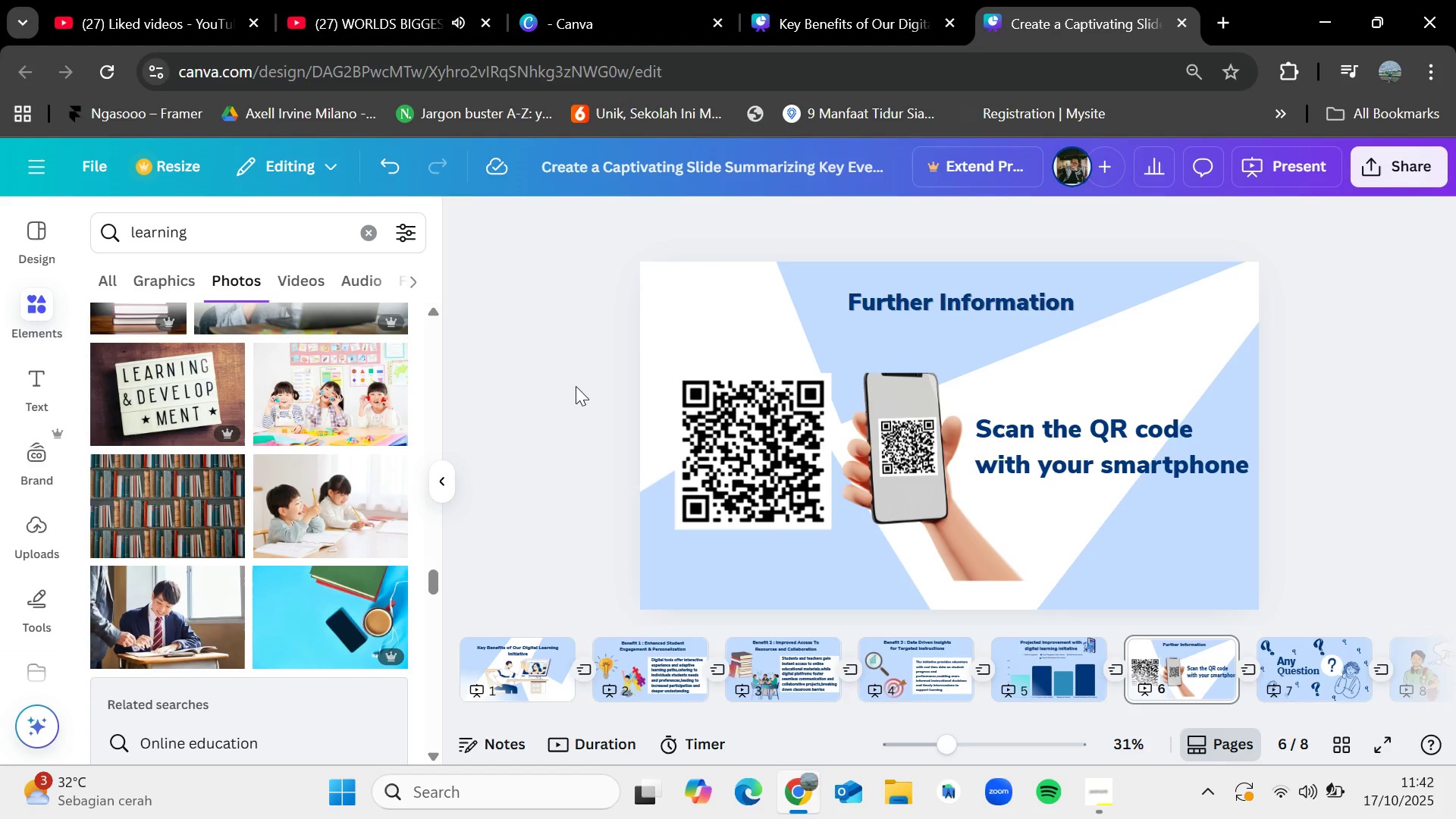 
scroll: coordinate [217, 595], scroll_direction: down, amount: 8.0
 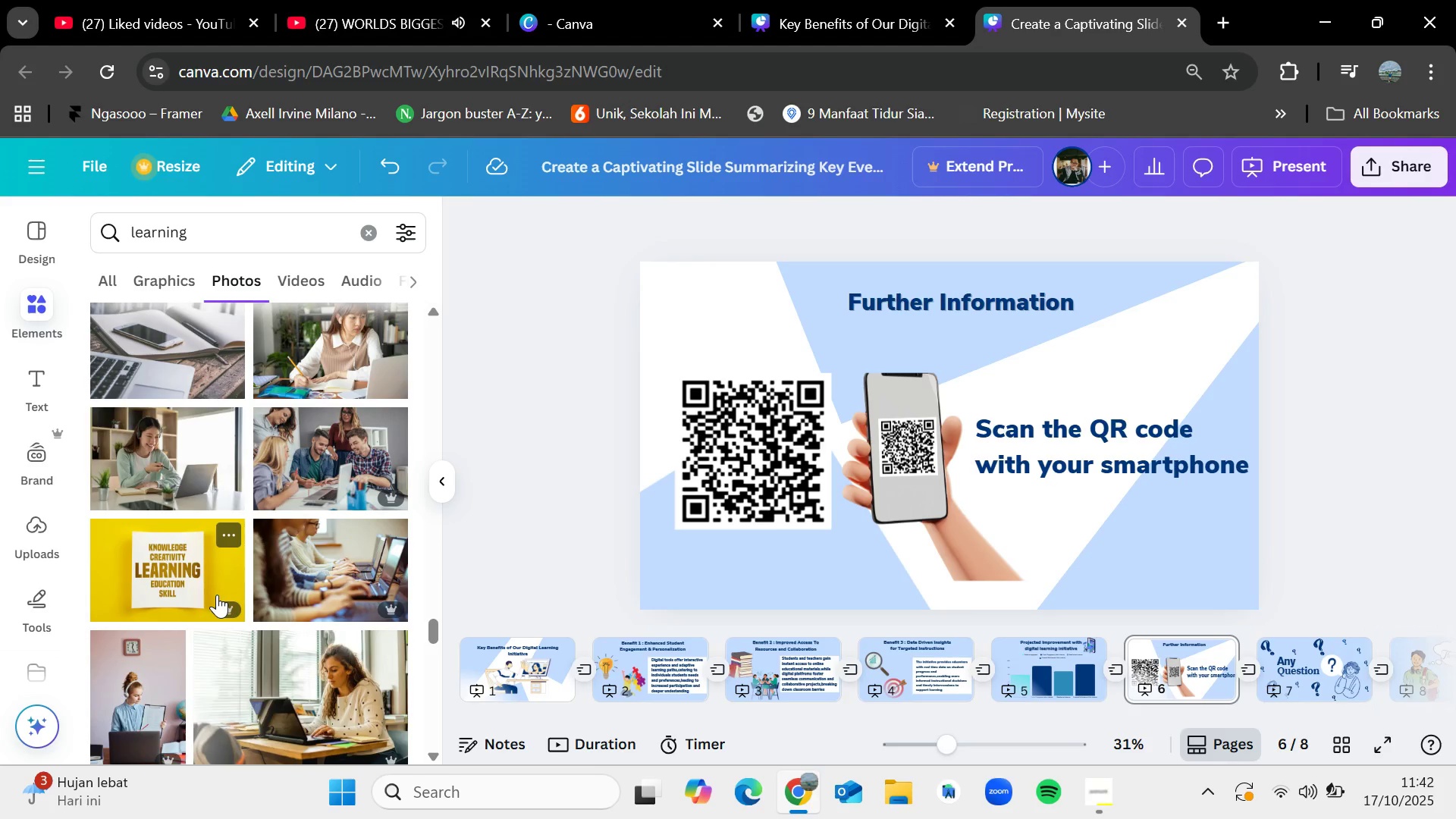 
wait(10.79)
 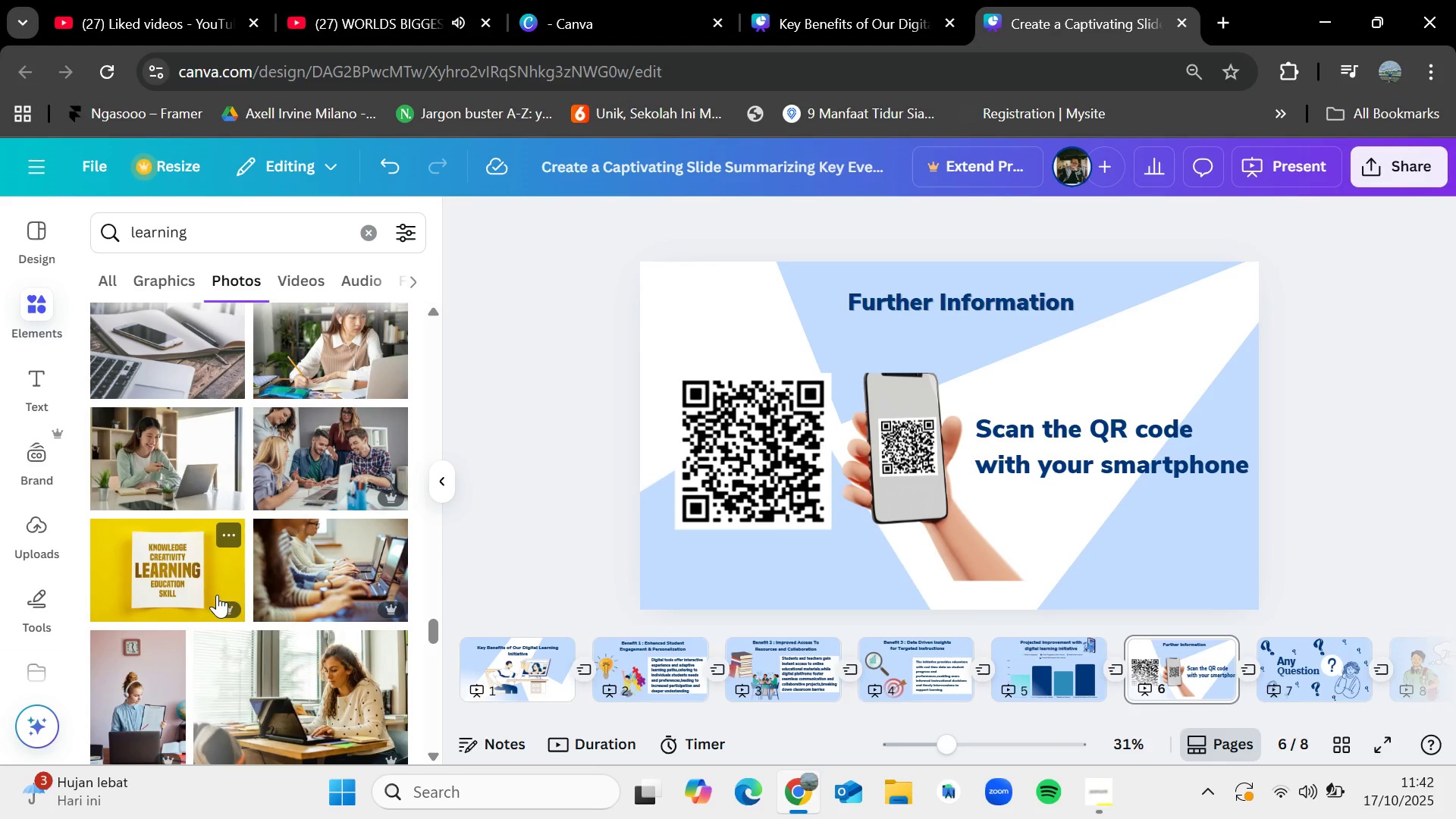 
scroll: coordinate [288, 540], scroll_direction: up, amount: 9.0
 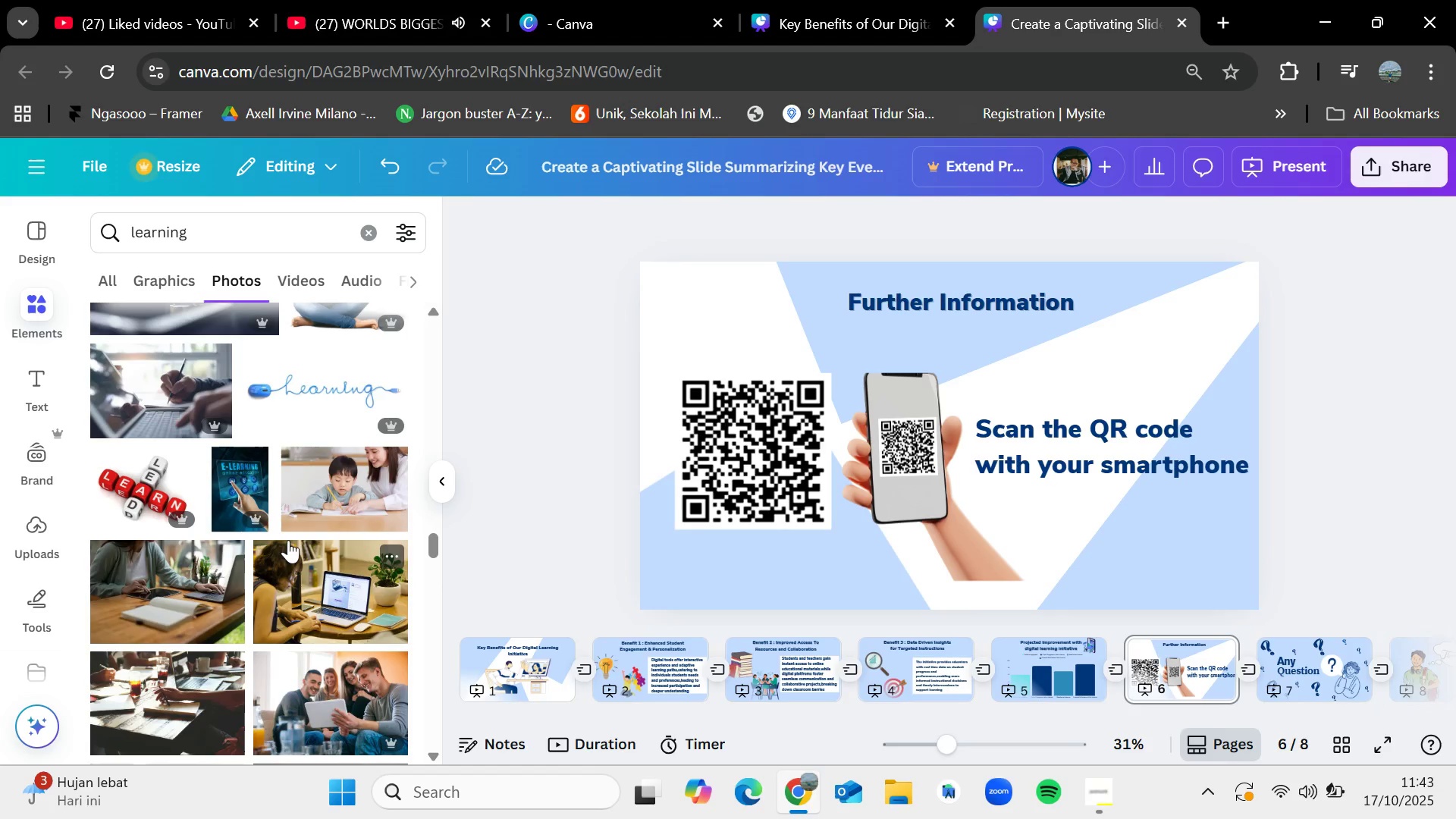 
wait(21.17)
 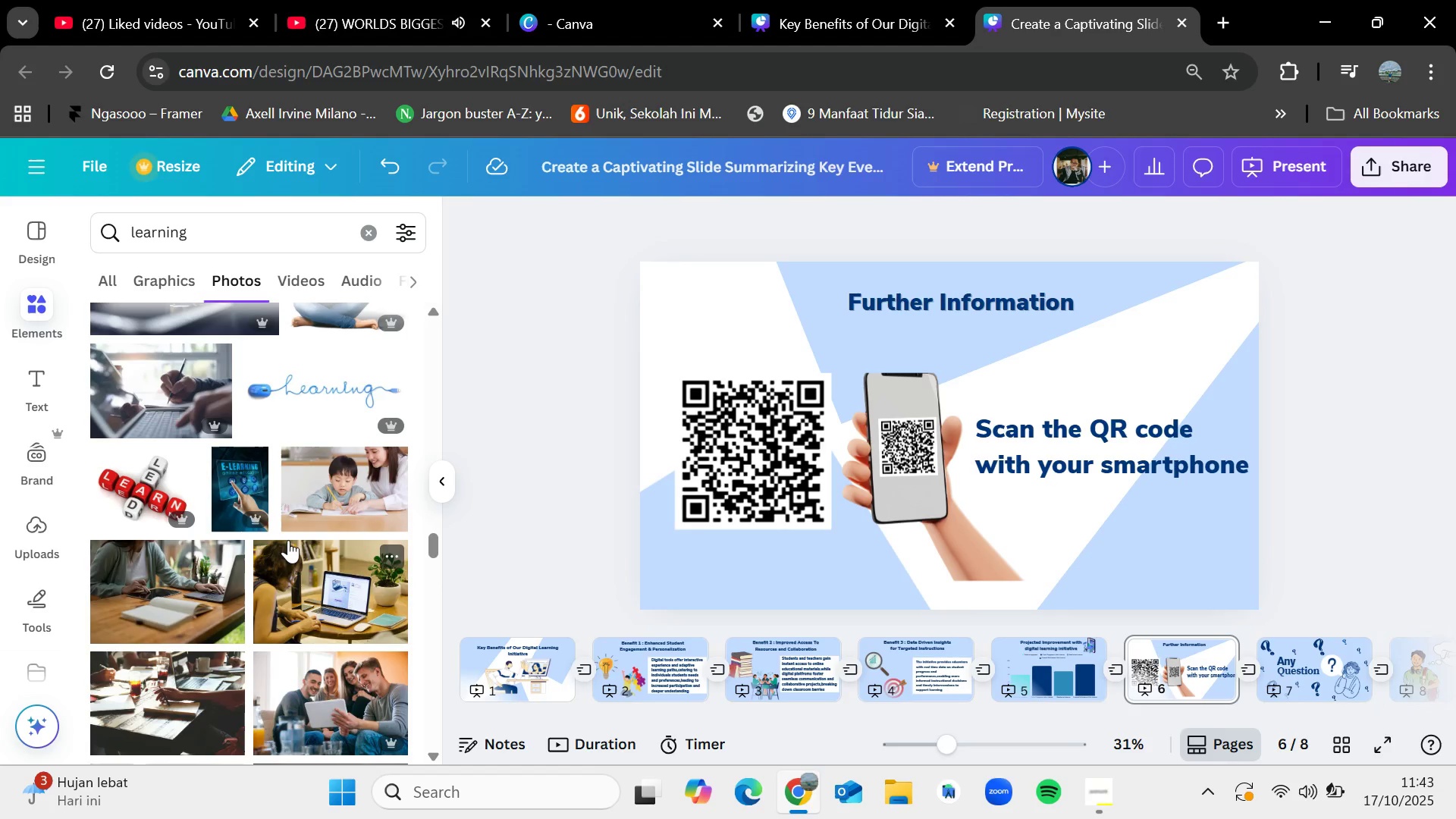 
scroll: coordinate [288, 540], scroll_direction: up, amount: 13.0
 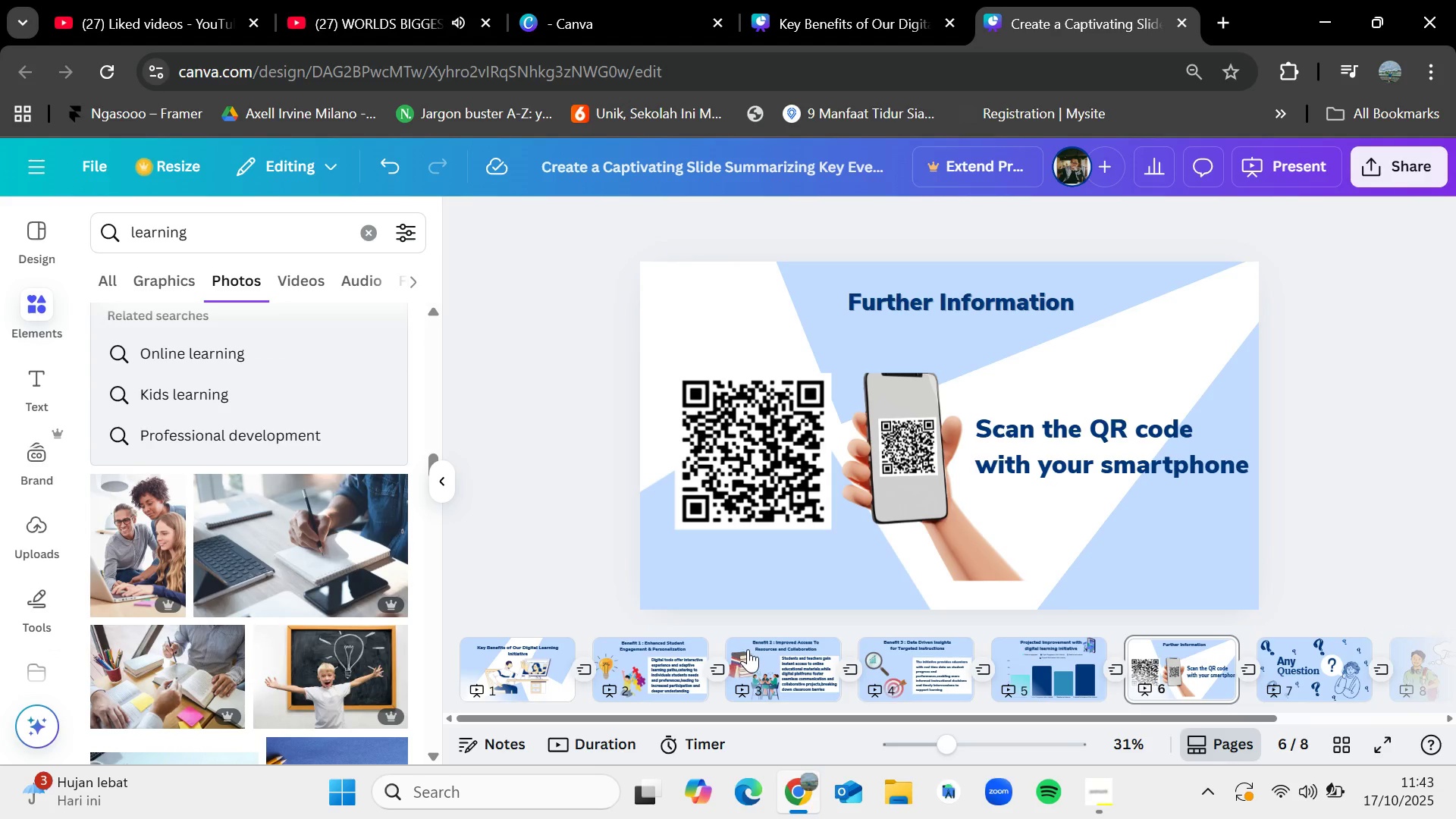 
left_click([670, 644])
 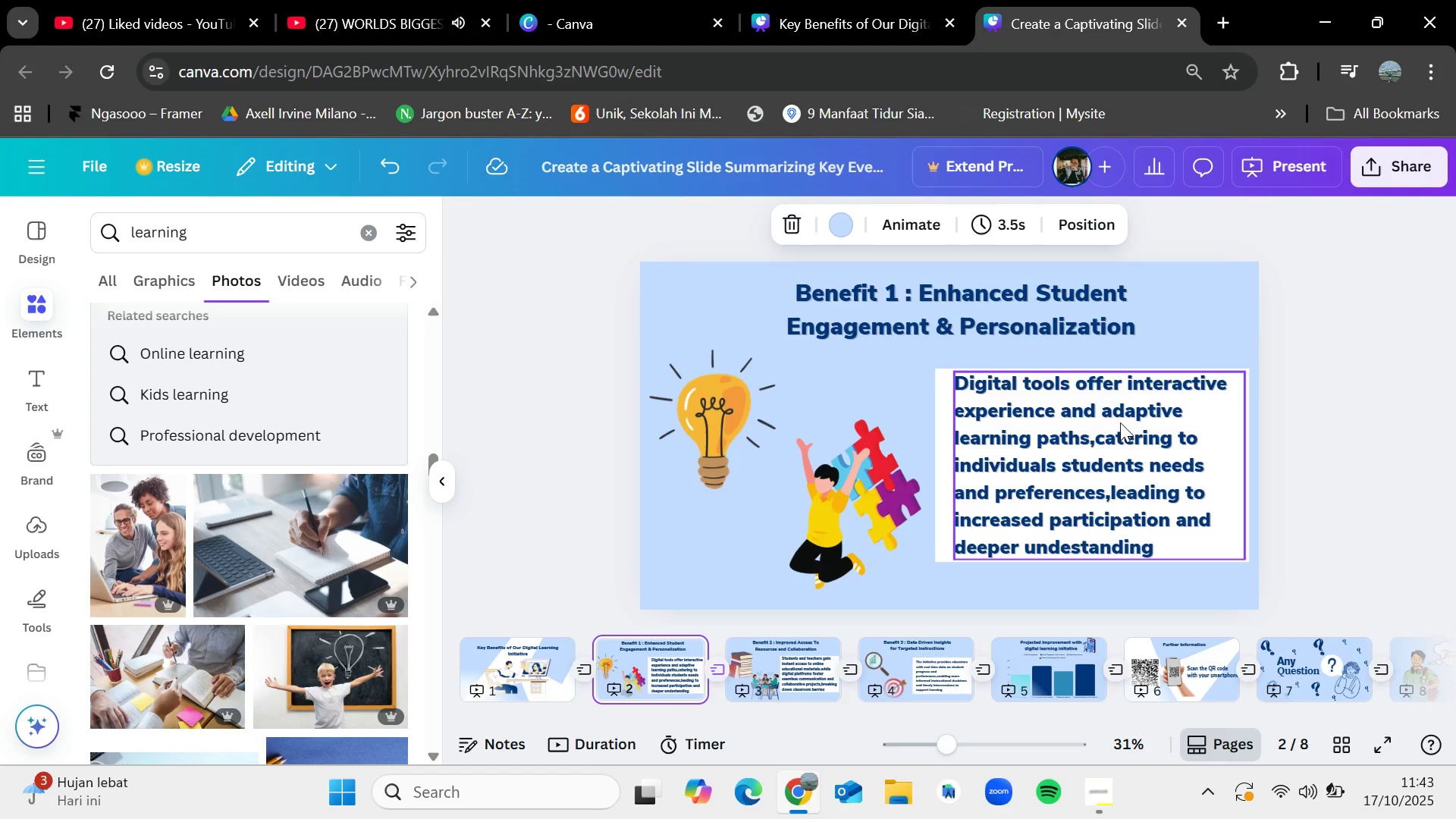 
wait(24.48)
 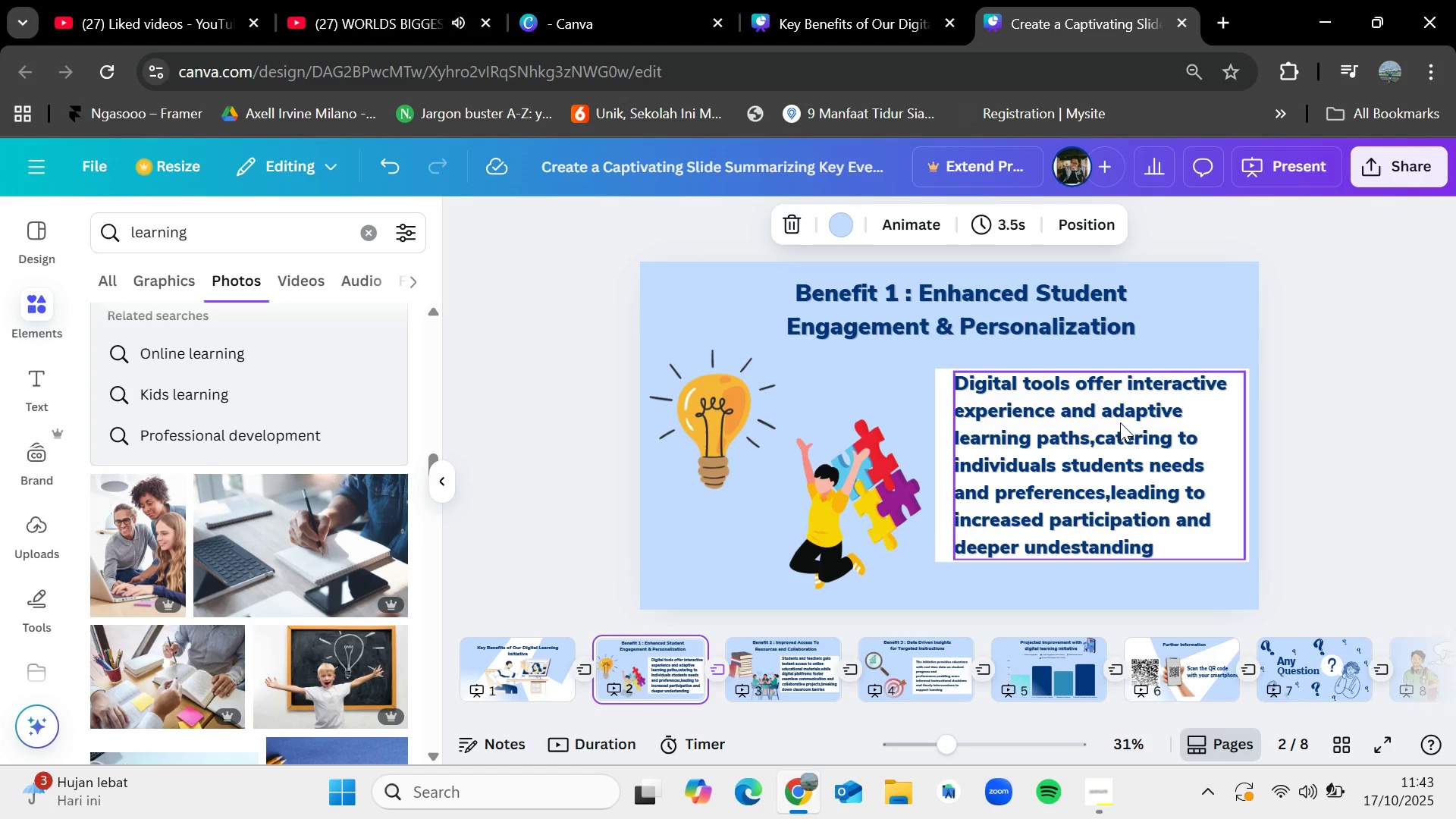 
scroll: coordinate [298, 529], scroll_direction: down, amount: 2.0
 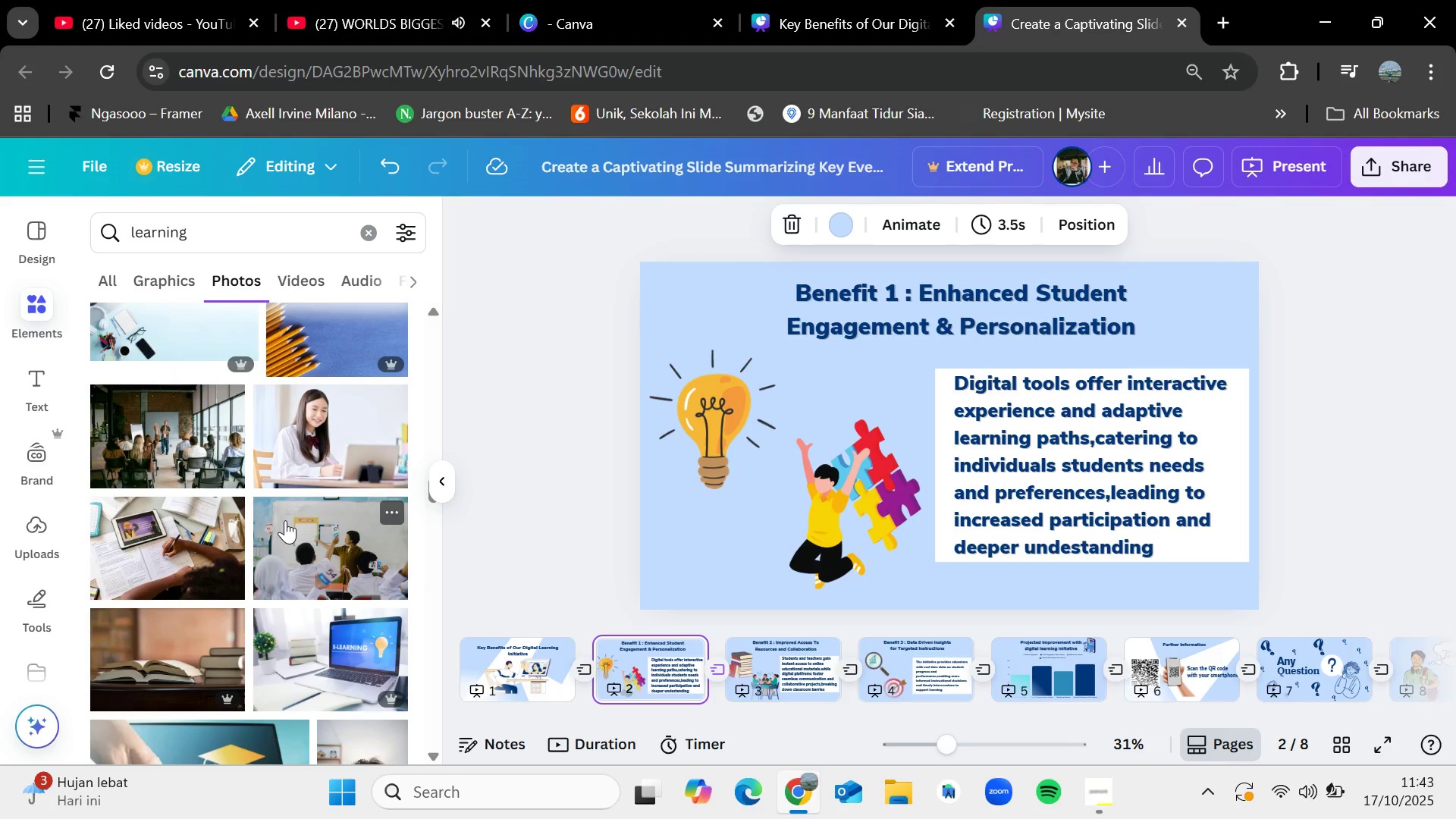 
scroll: coordinate [285, 520], scroll_direction: up, amount: 12.0
 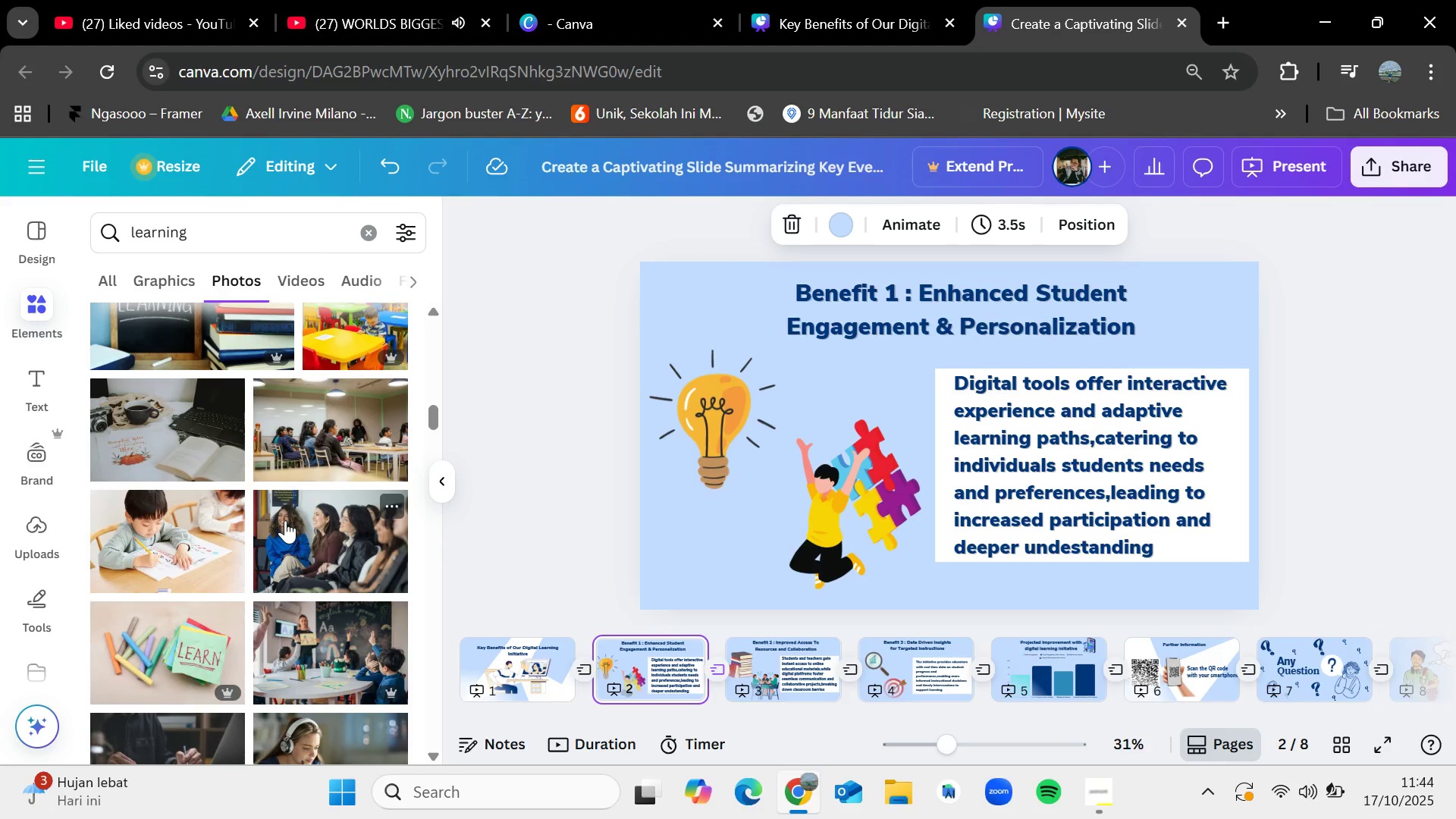 
scroll: coordinate [285, 520], scroll_direction: down, amount: 6.0
 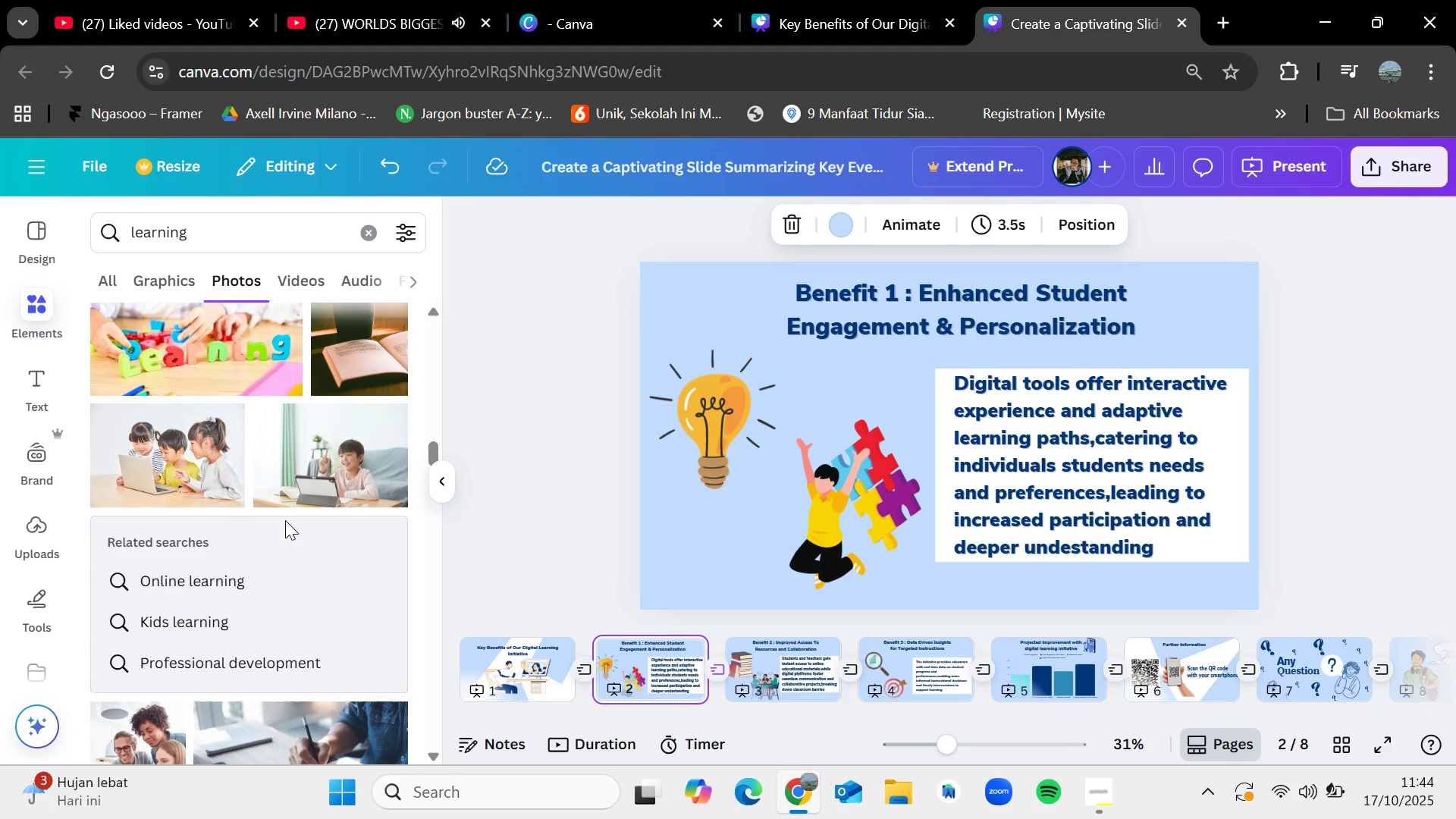 
scroll: coordinate [285, 520], scroll_direction: up, amount: 5.0
 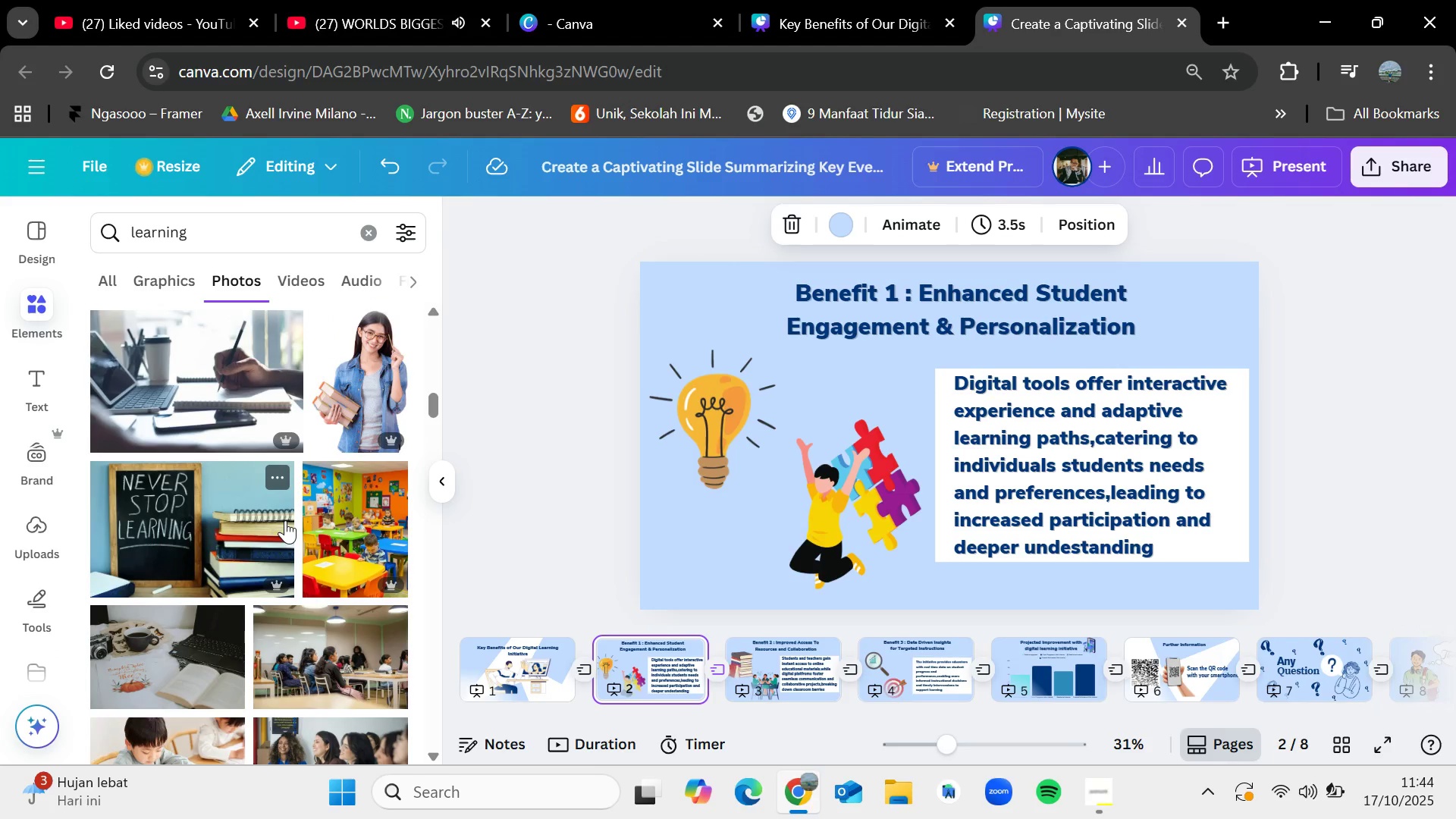 
wait(7.7)
 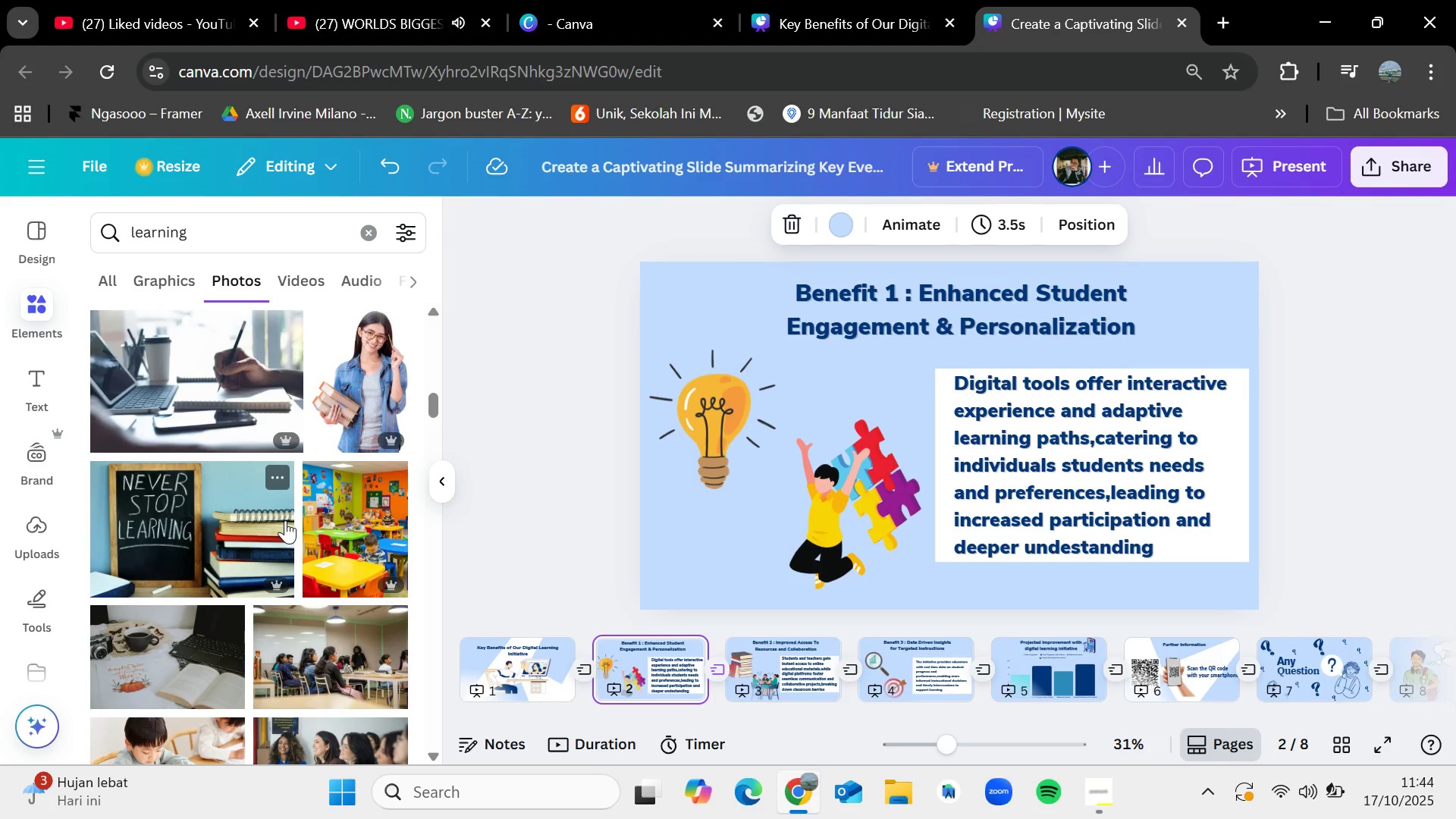 
scroll: coordinate [285, 520], scroll_direction: up, amount: 13.0
 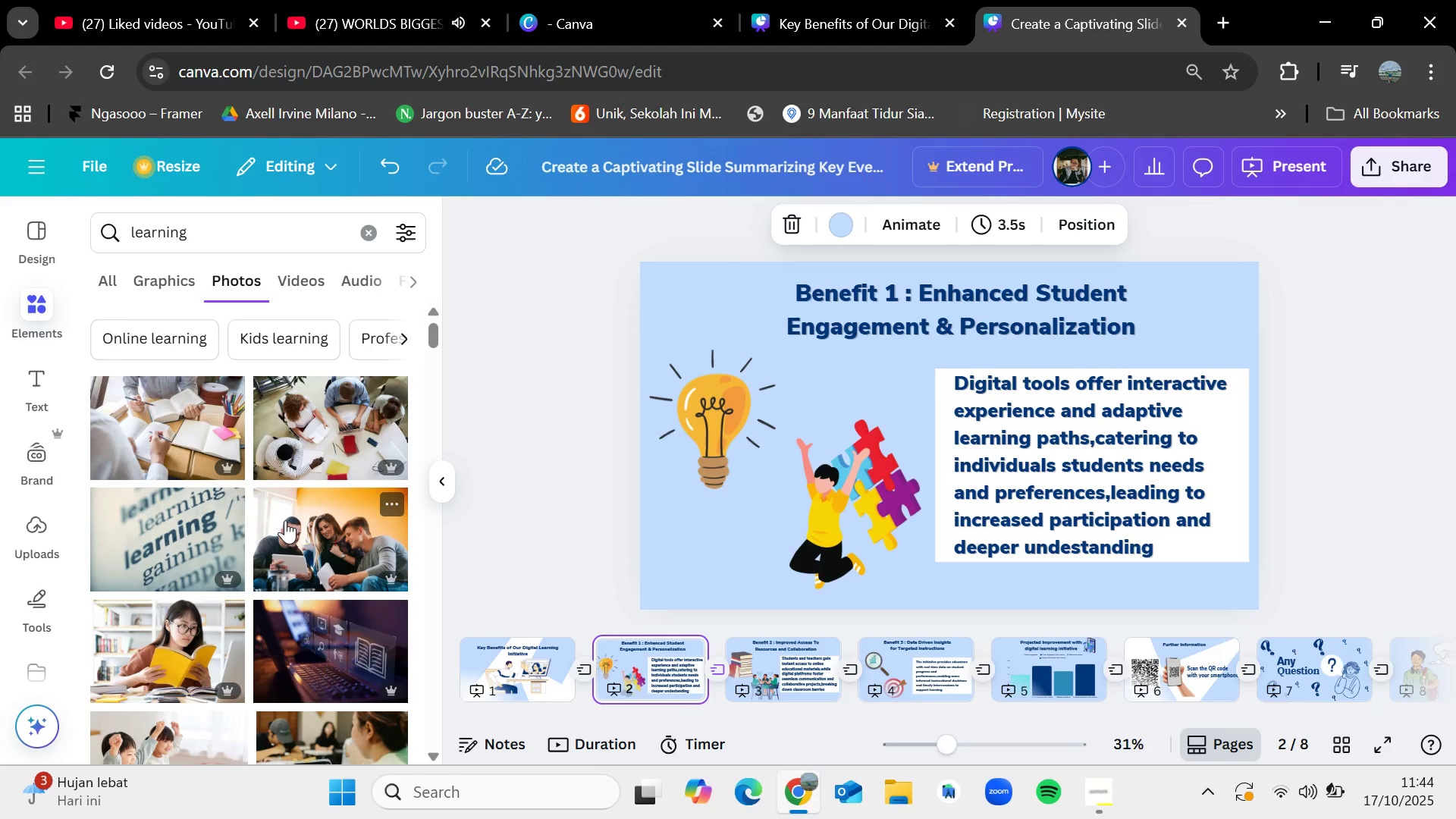 
scroll: coordinate [285, 520], scroll_direction: down, amount: 7.0
 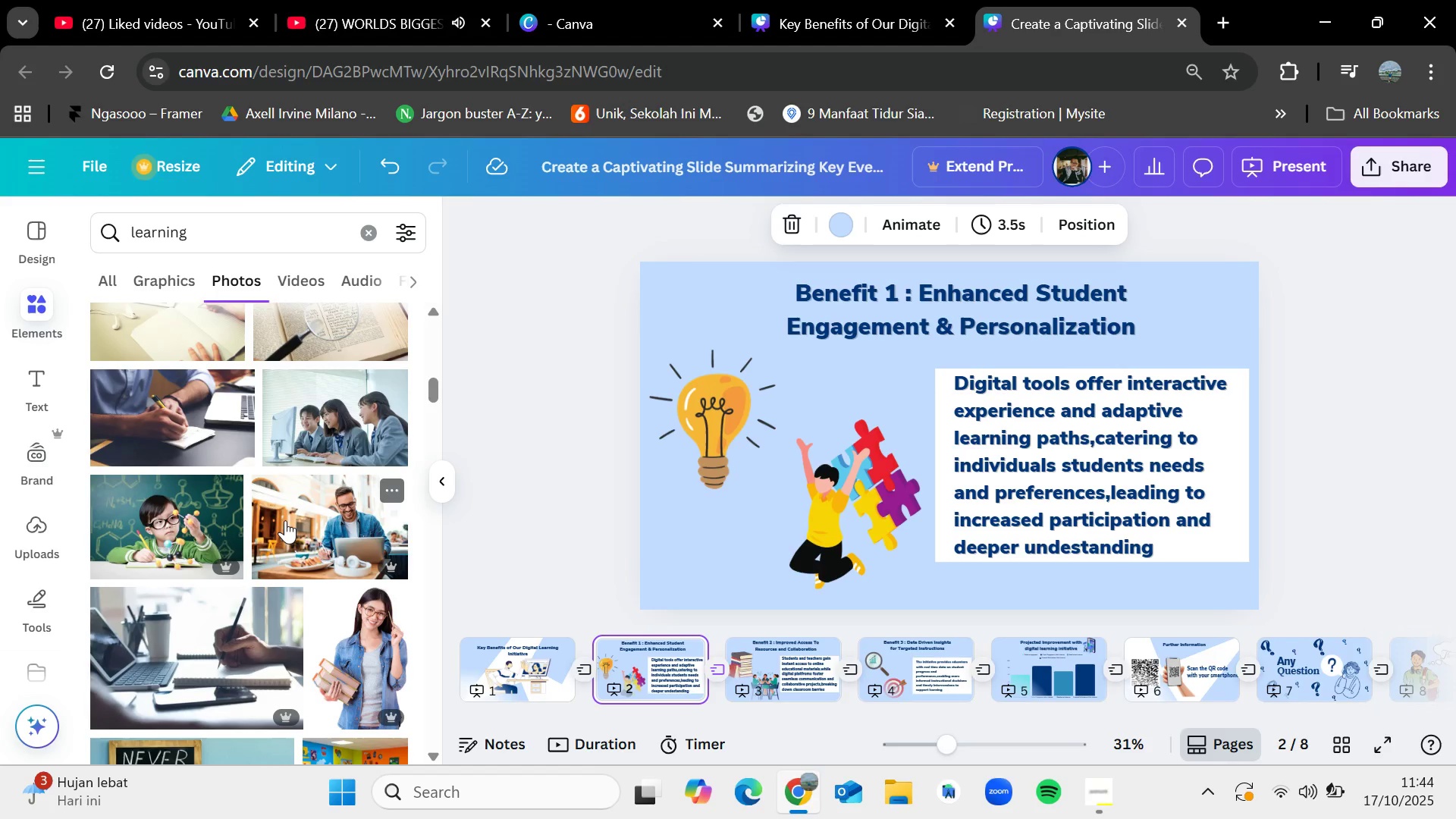 
wait(14.57)
 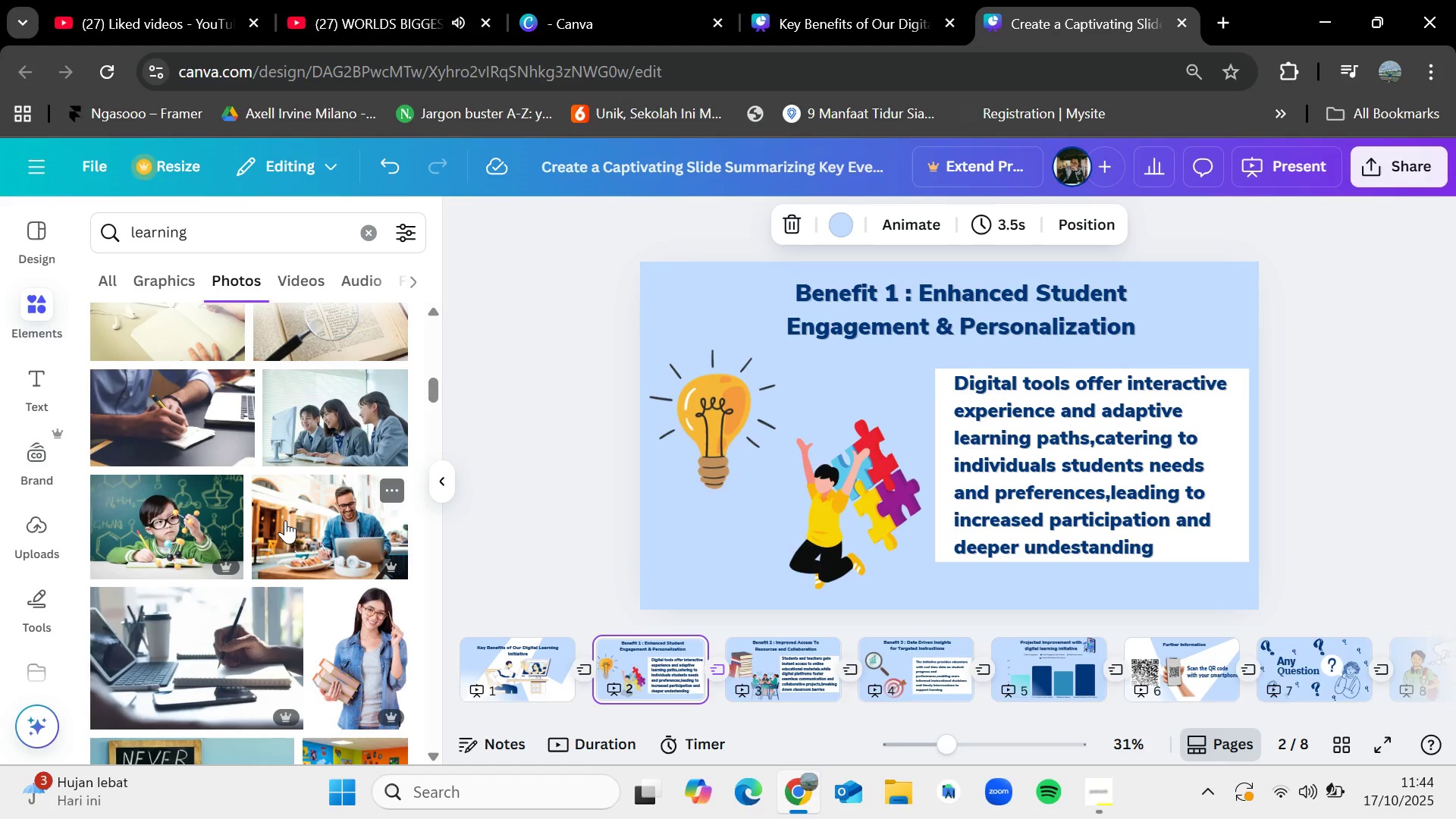 
scroll: coordinate [285, 520], scroll_direction: down, amount: 1.0
 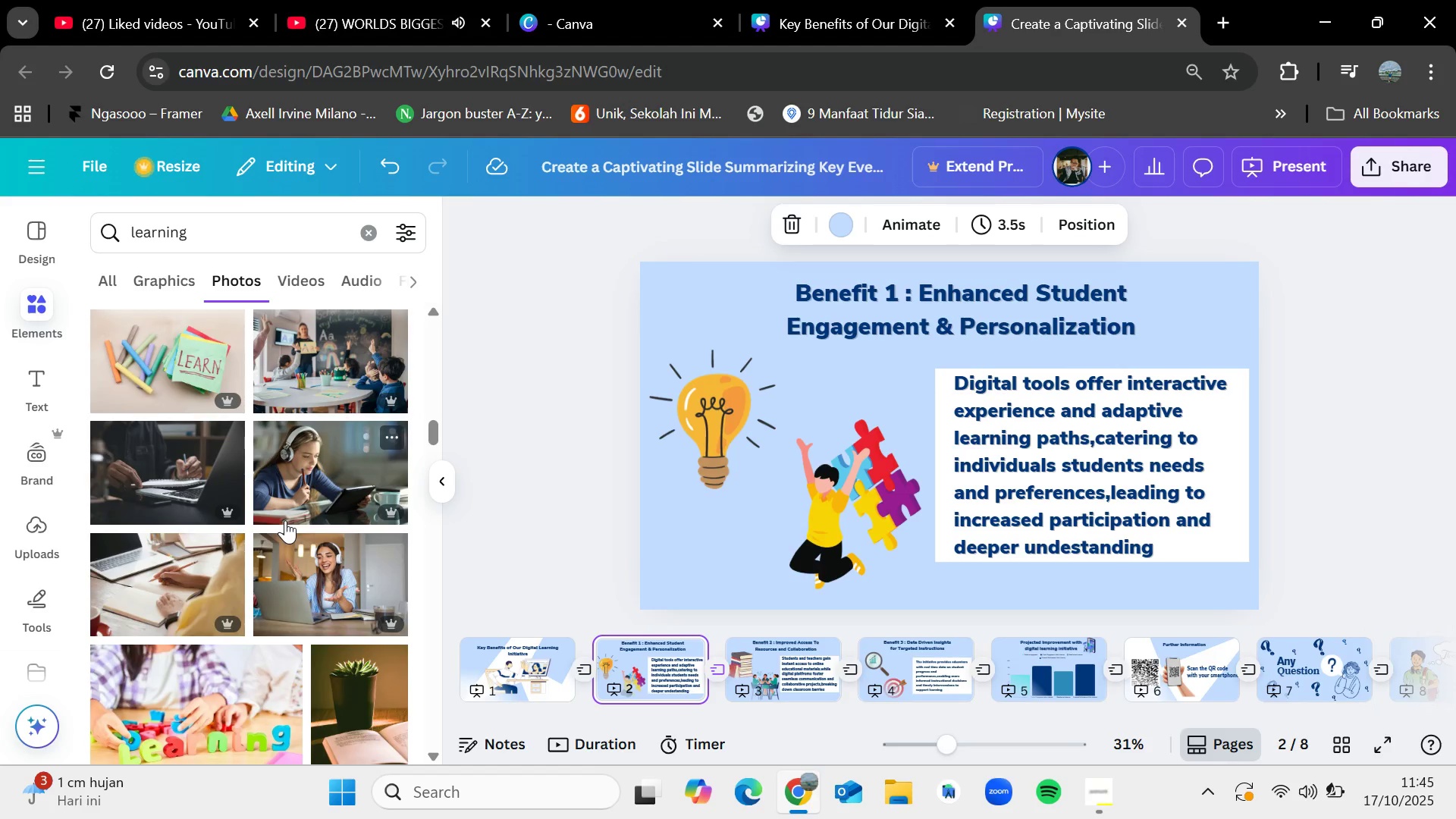 
wait(27.46)
 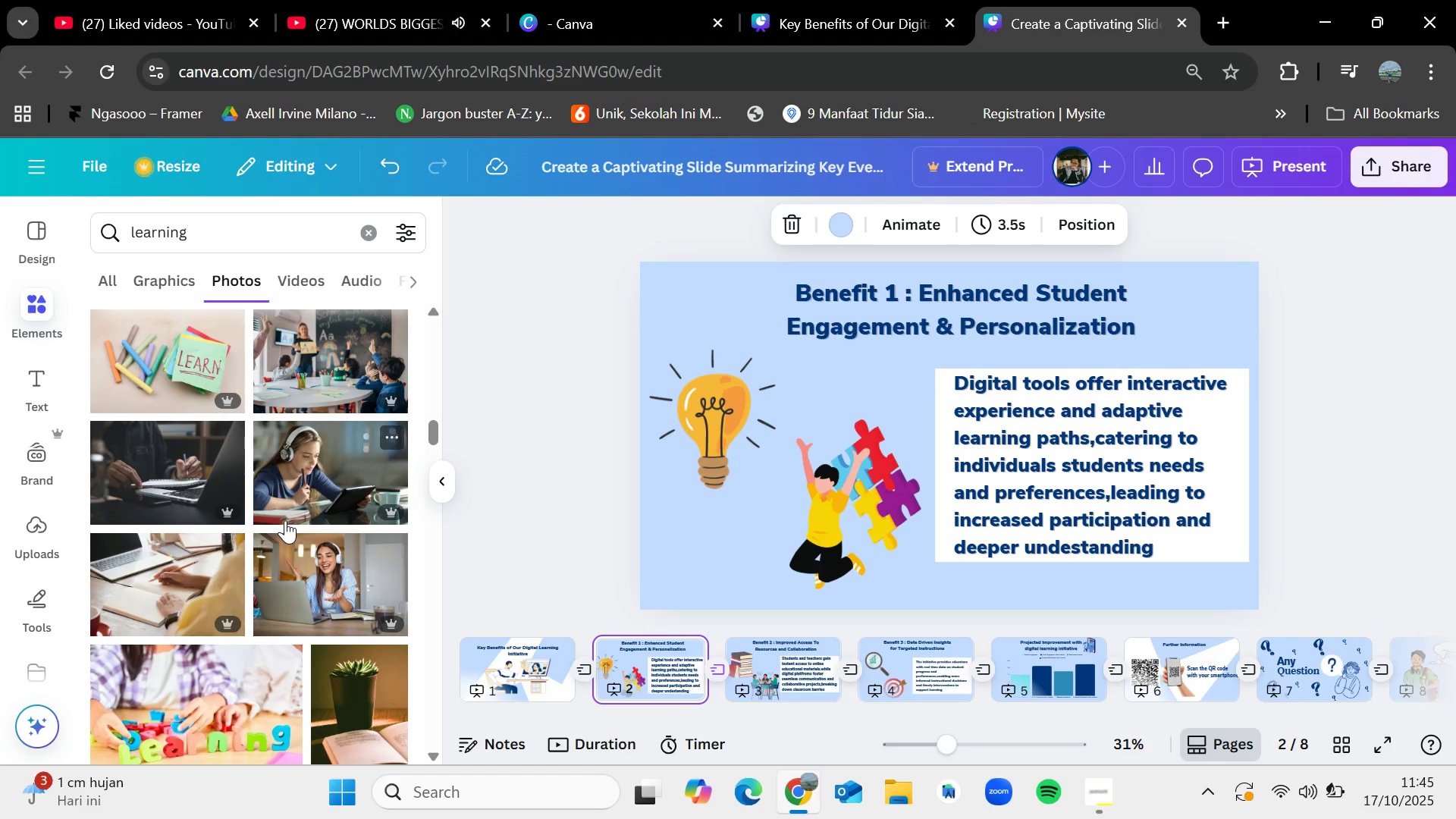 
scroll: coordinate [285, 520], scroll_direction: down, amount: 21.0
 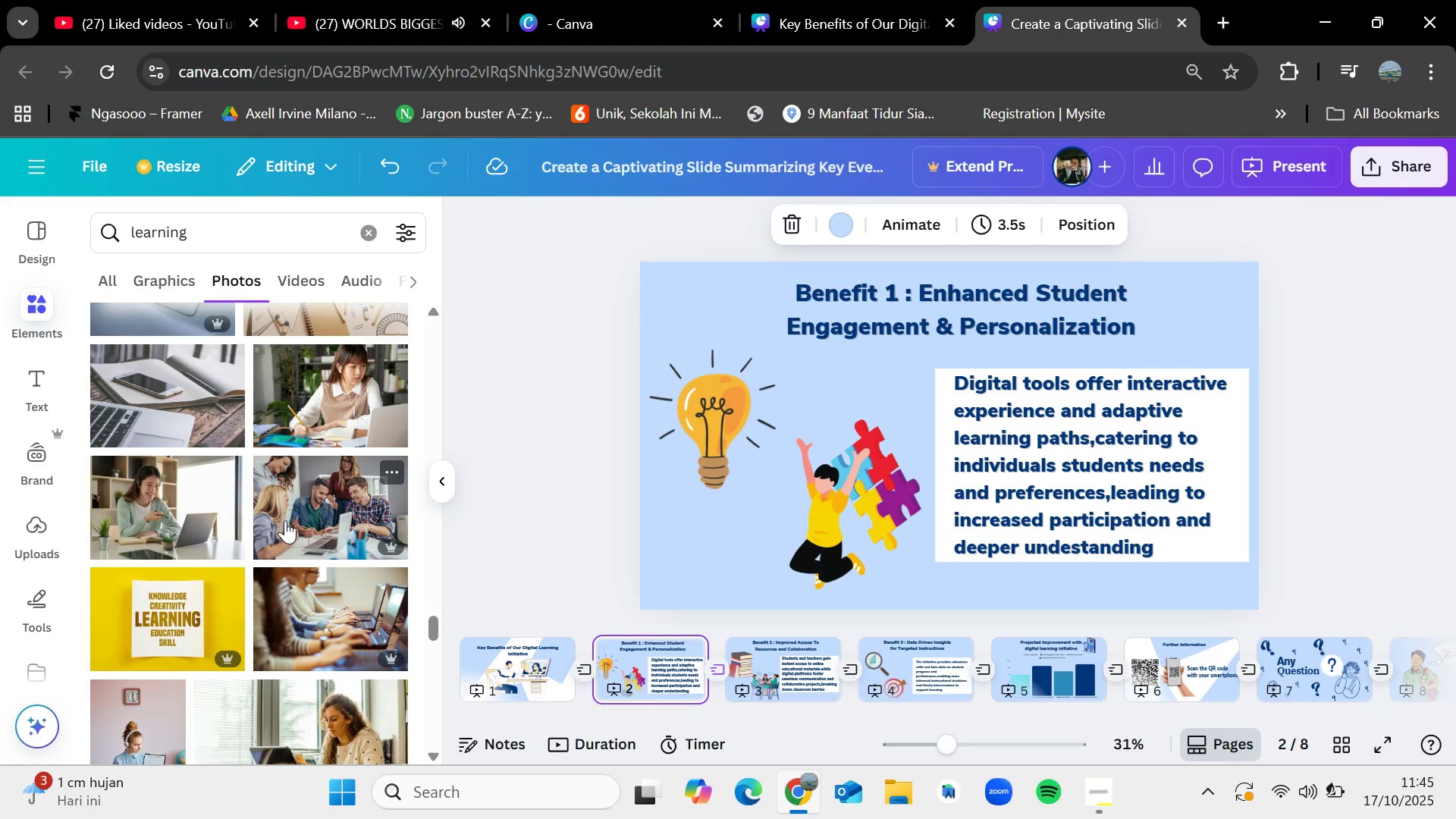 
wait(7.28)
 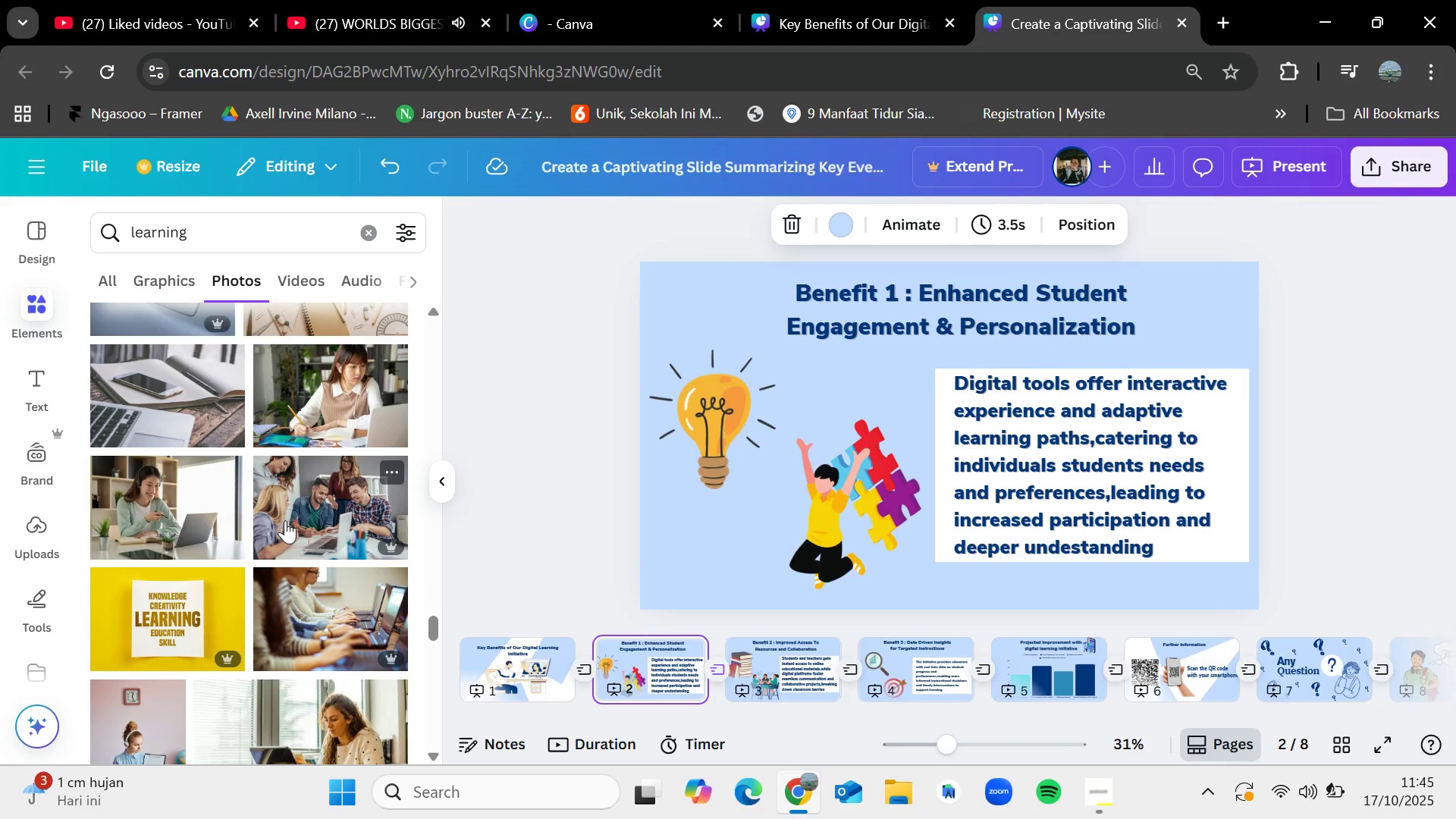 
scroll: coordinate [285, 520], scroll_direction: down, amount: 3.0
 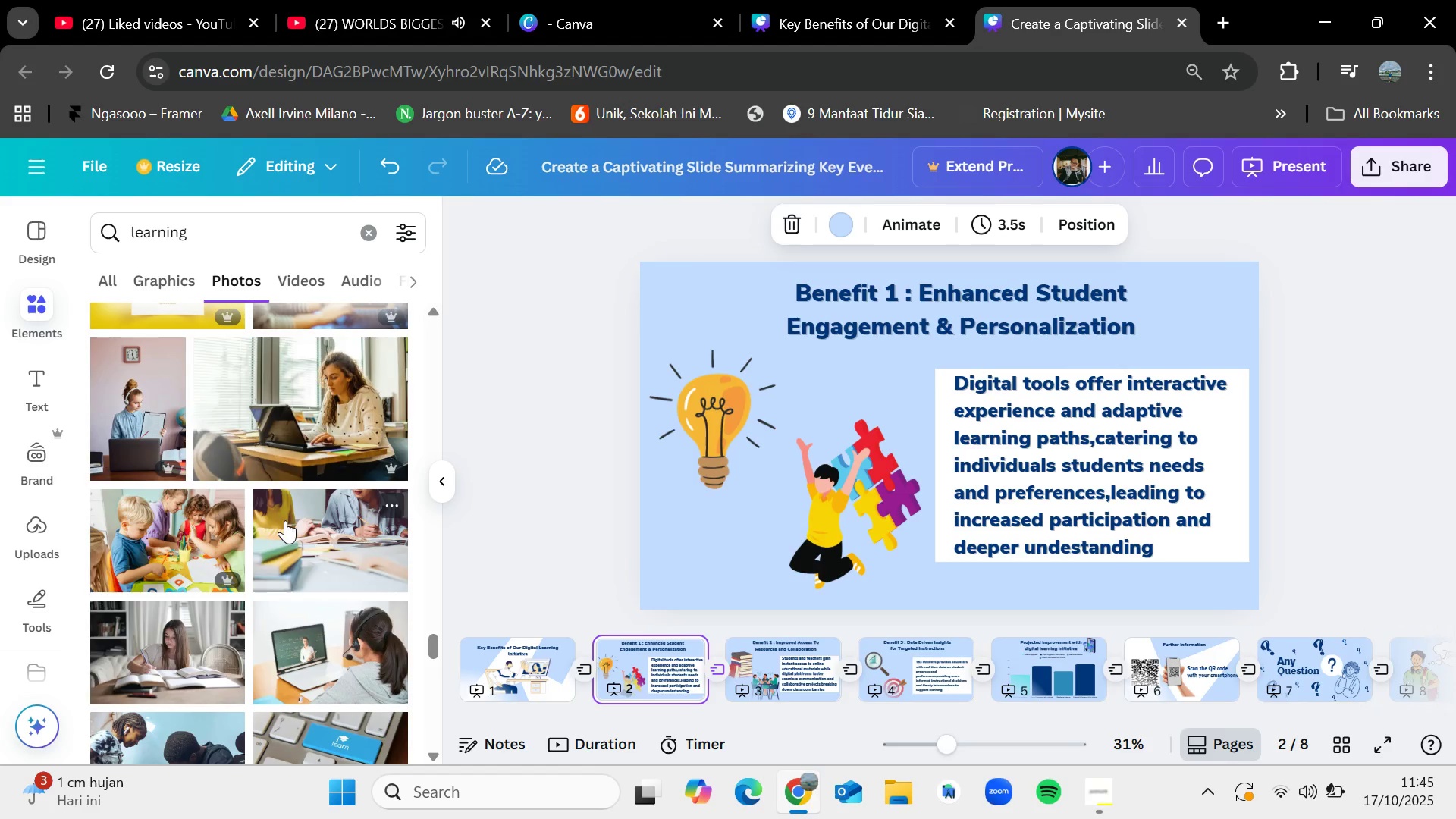 
wait(25.46)
 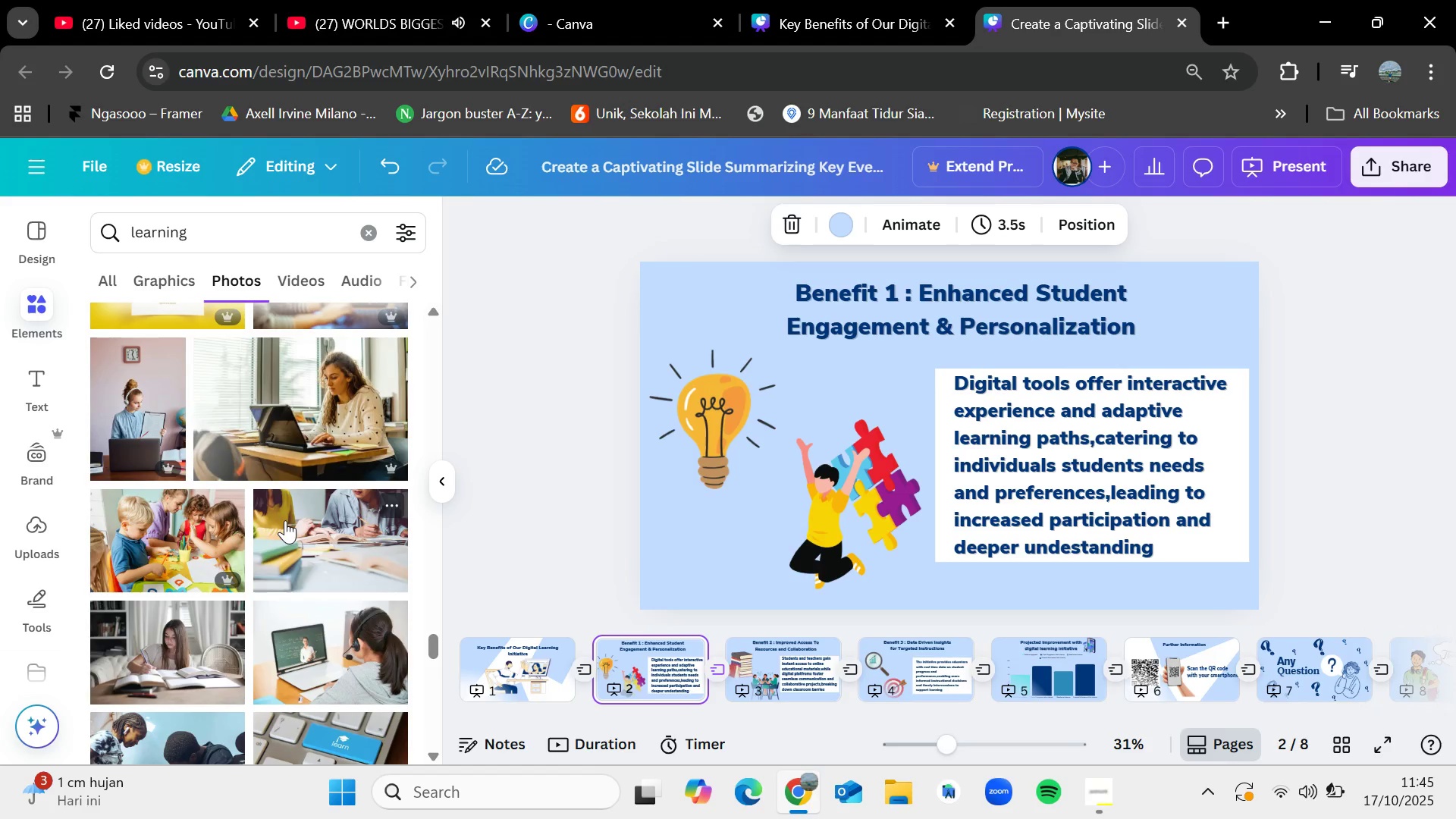 
scroll: coordinate [285, 520], scroll_direction: down, amount: 3.0
 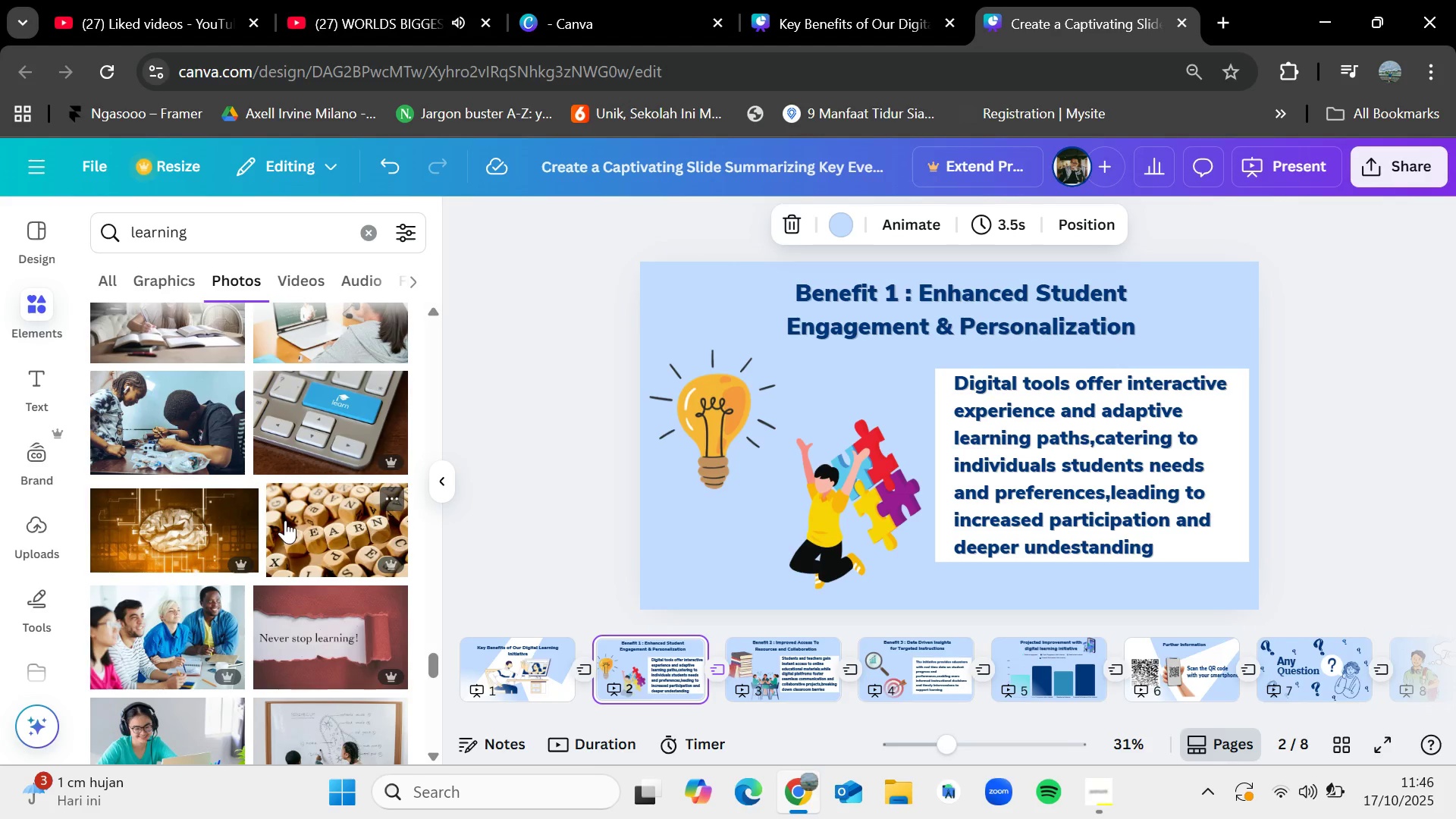 
wait(10.69)
 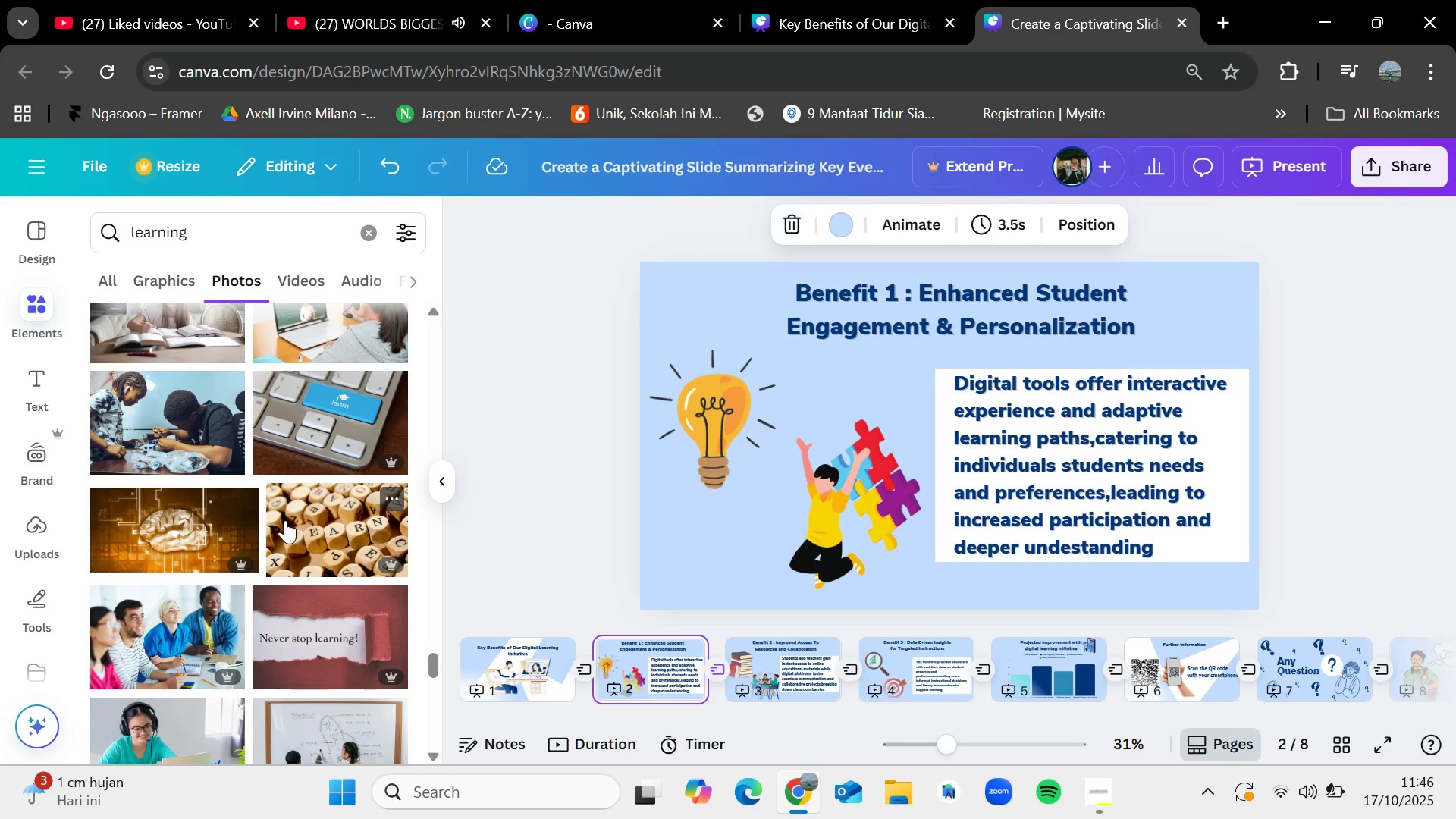 
scroll: coordinate [285, 520], scroll_direction: down, amount: 2.0
 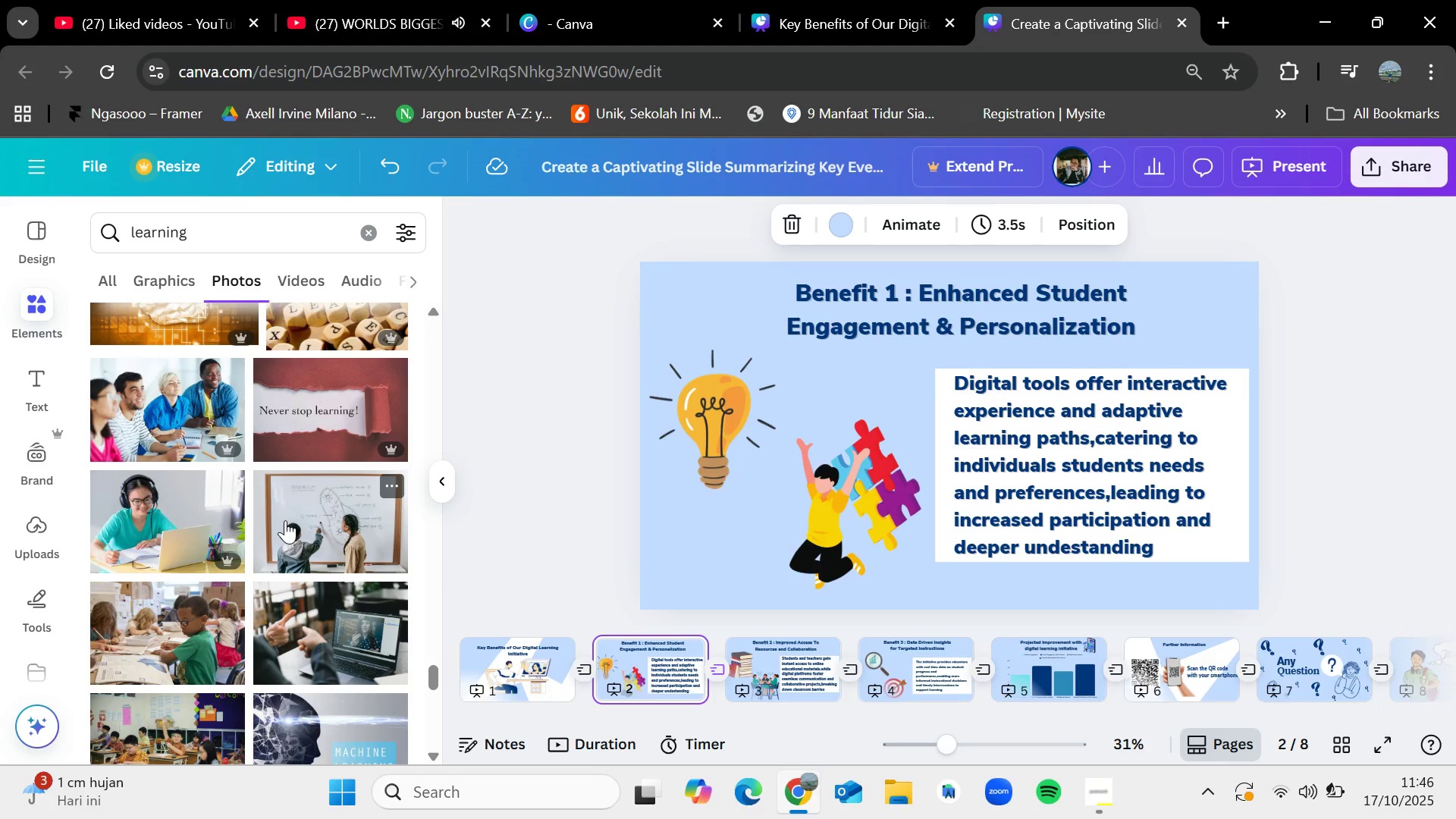 
key(VolumeUp)
 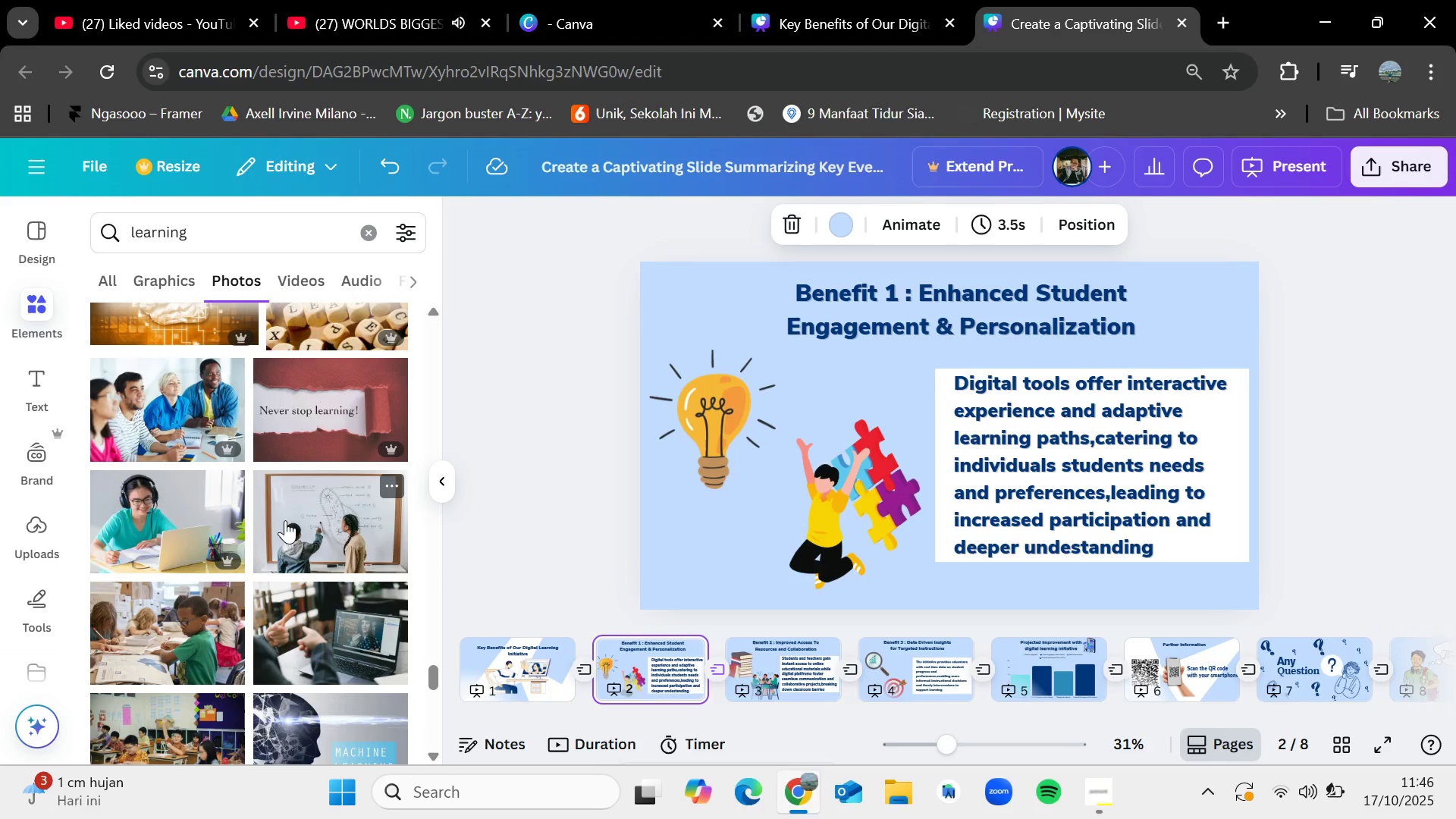 
key(VolumeUp)
 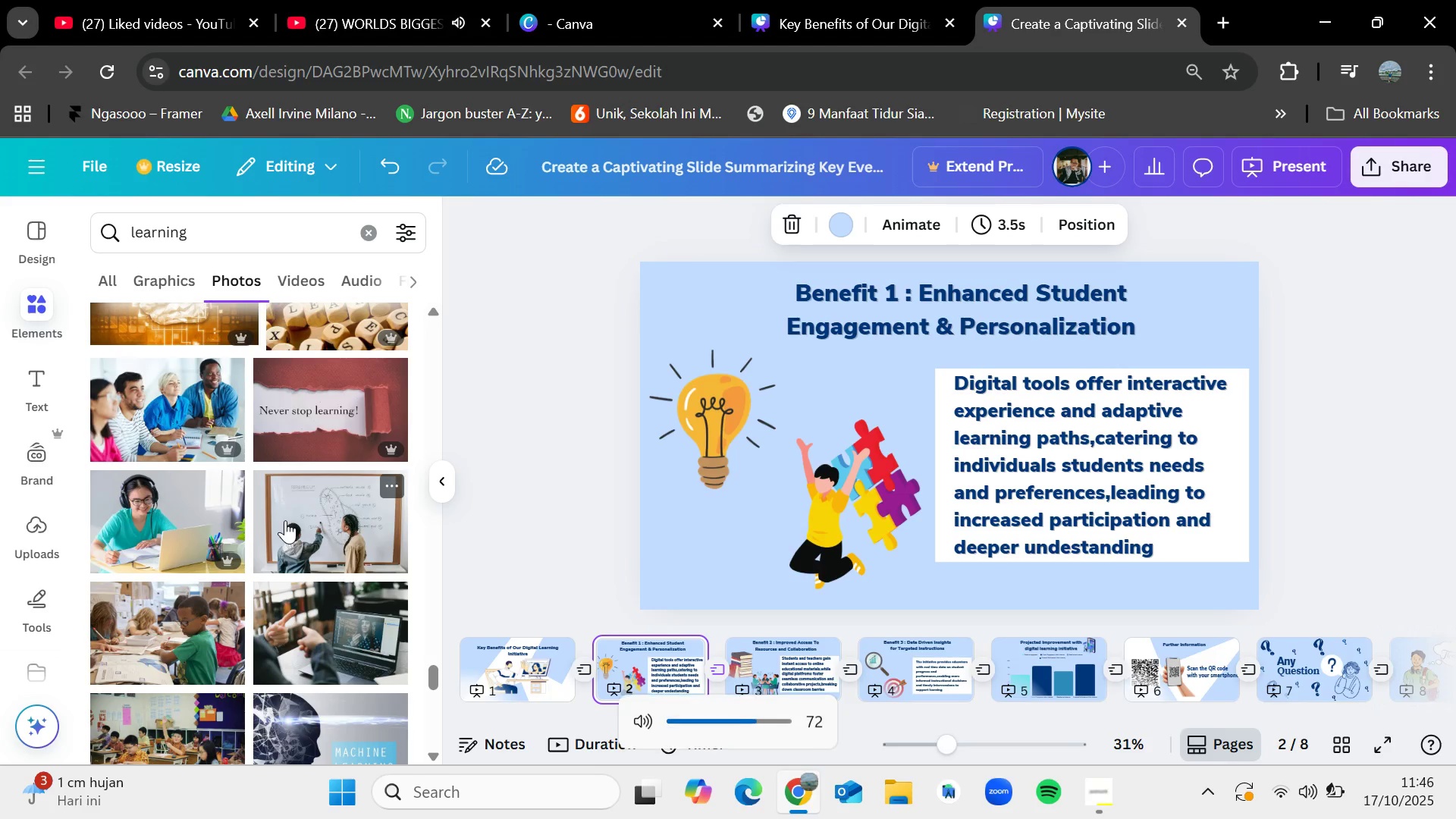 
key(VolumeUp)
 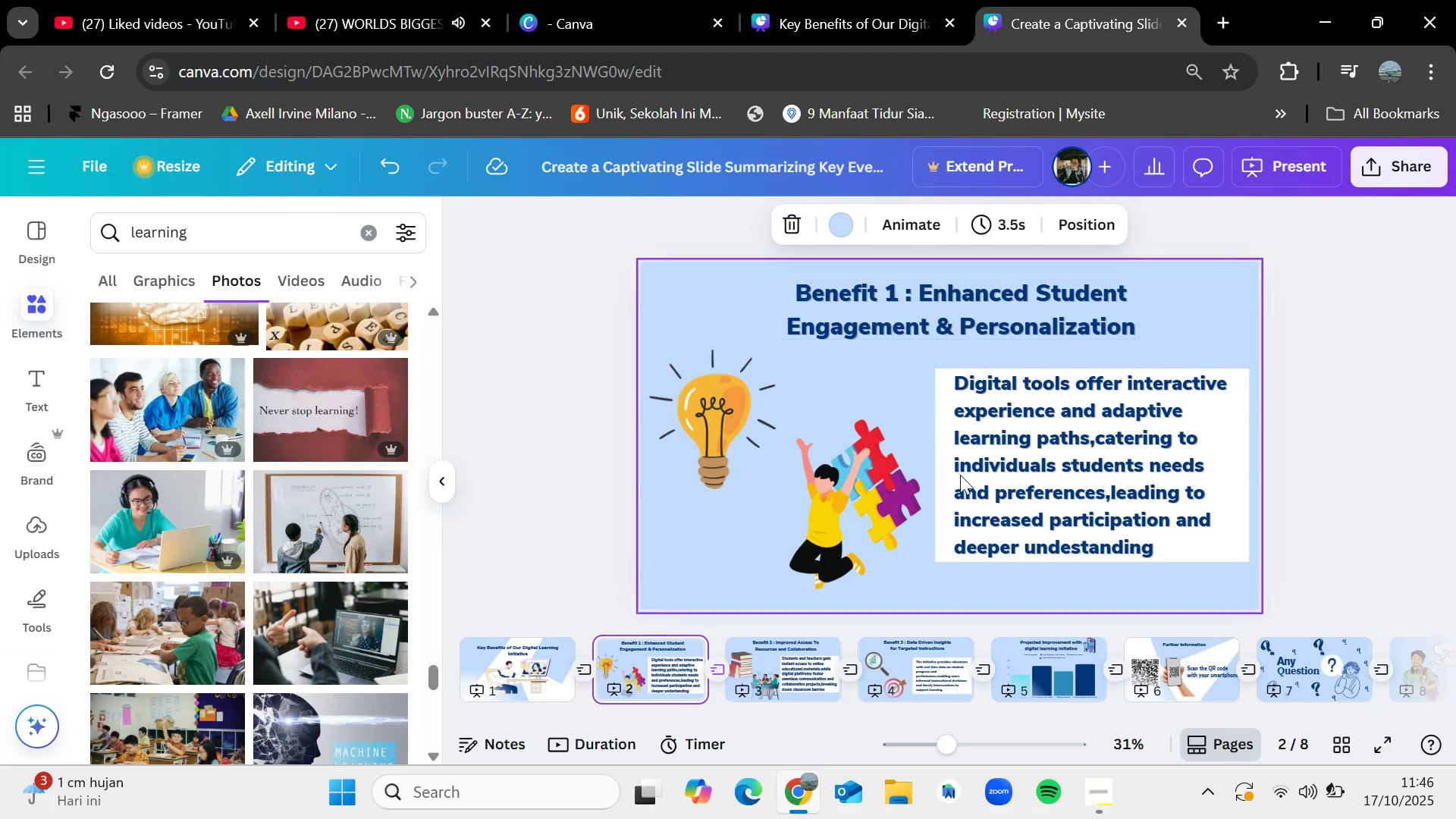 
left_click([786, 654])
 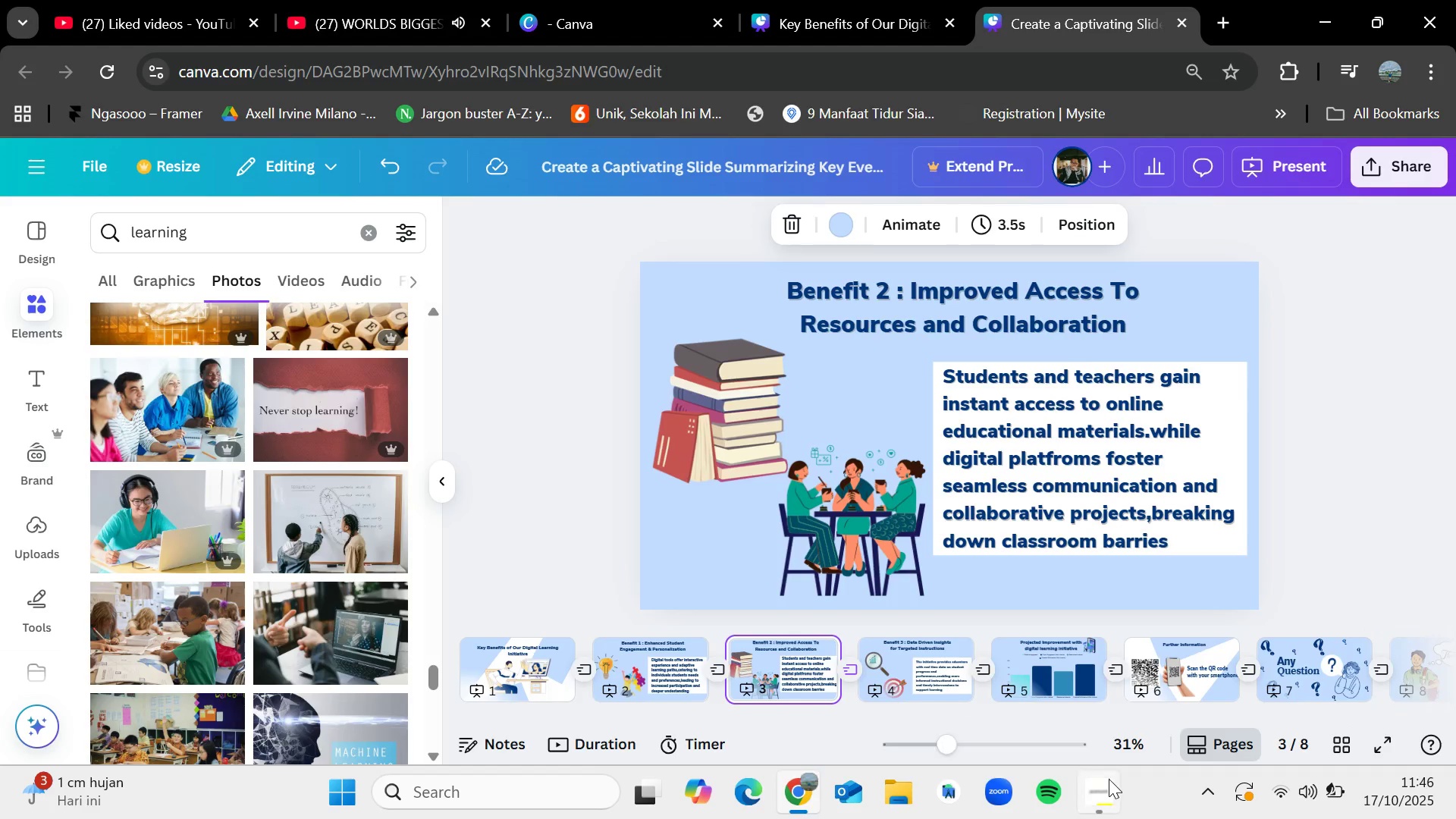 
left_click([1109, 779])